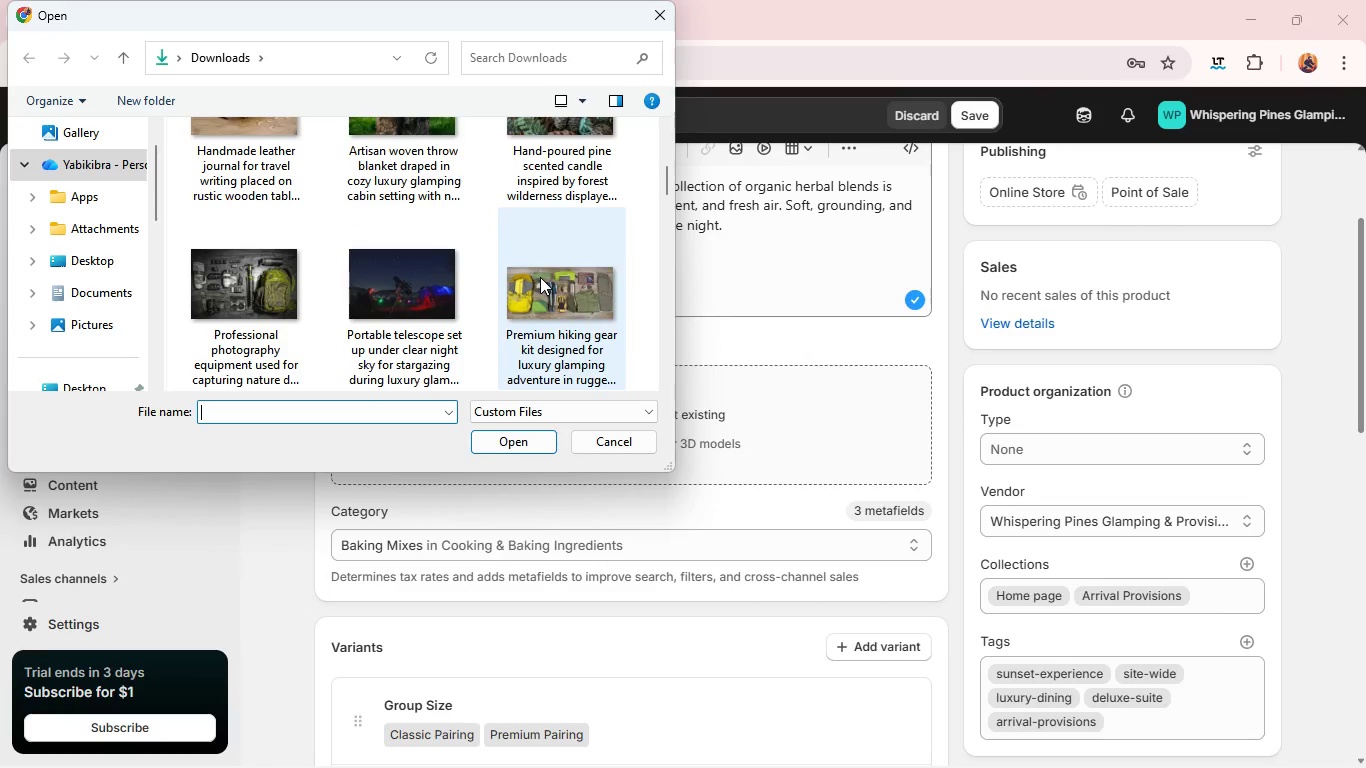 
scroll: coordinate [540, 277], scroll_direction: none, amount: 0.0
 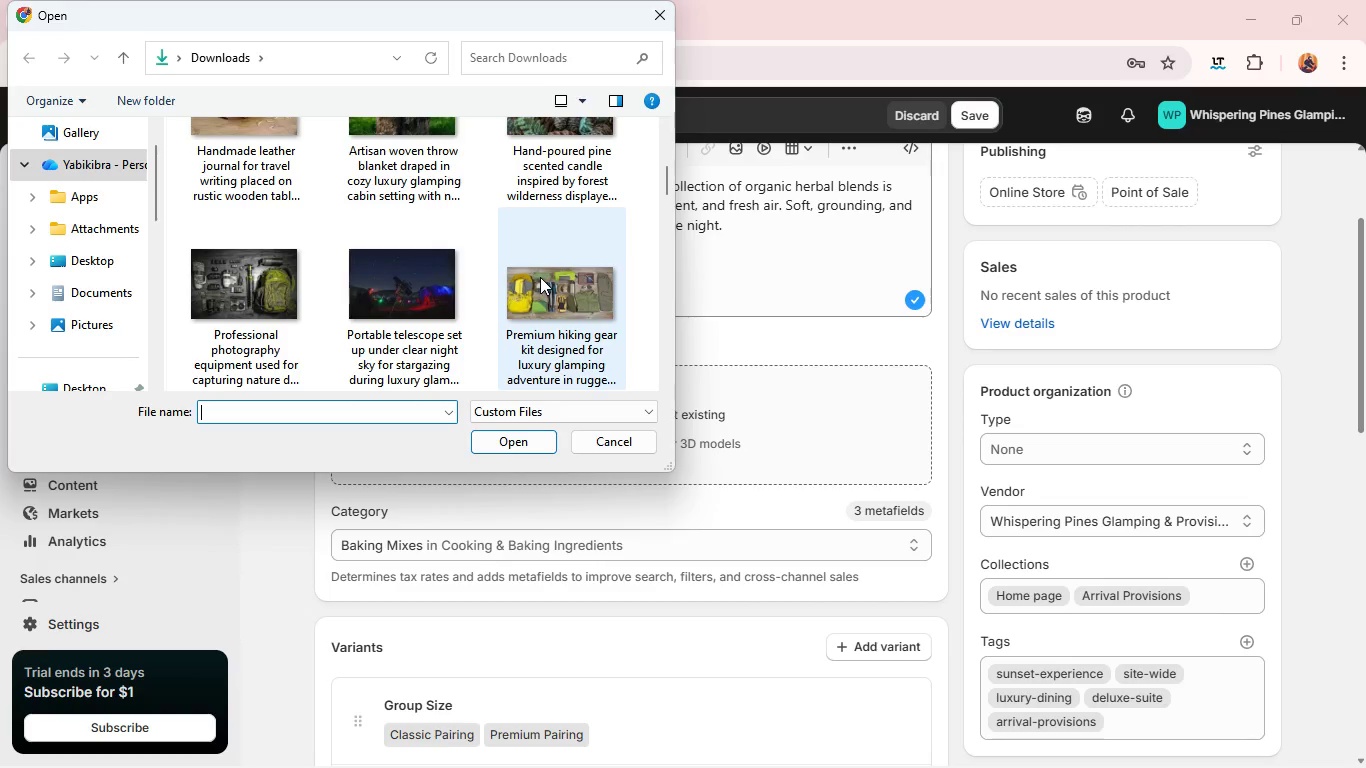 
scroll: coordinate [432, 302], scroll_direction: down, amount: 1.0
 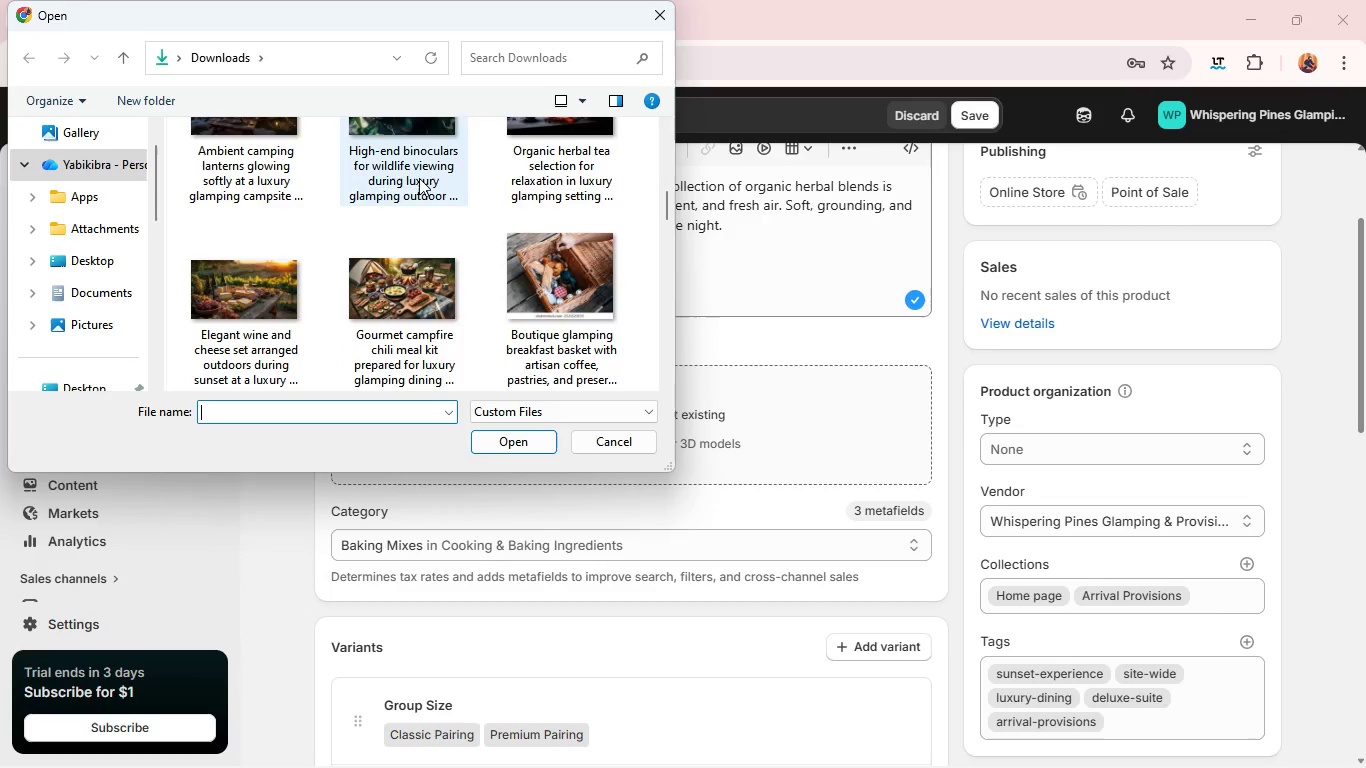 
left_click([543, 172])
 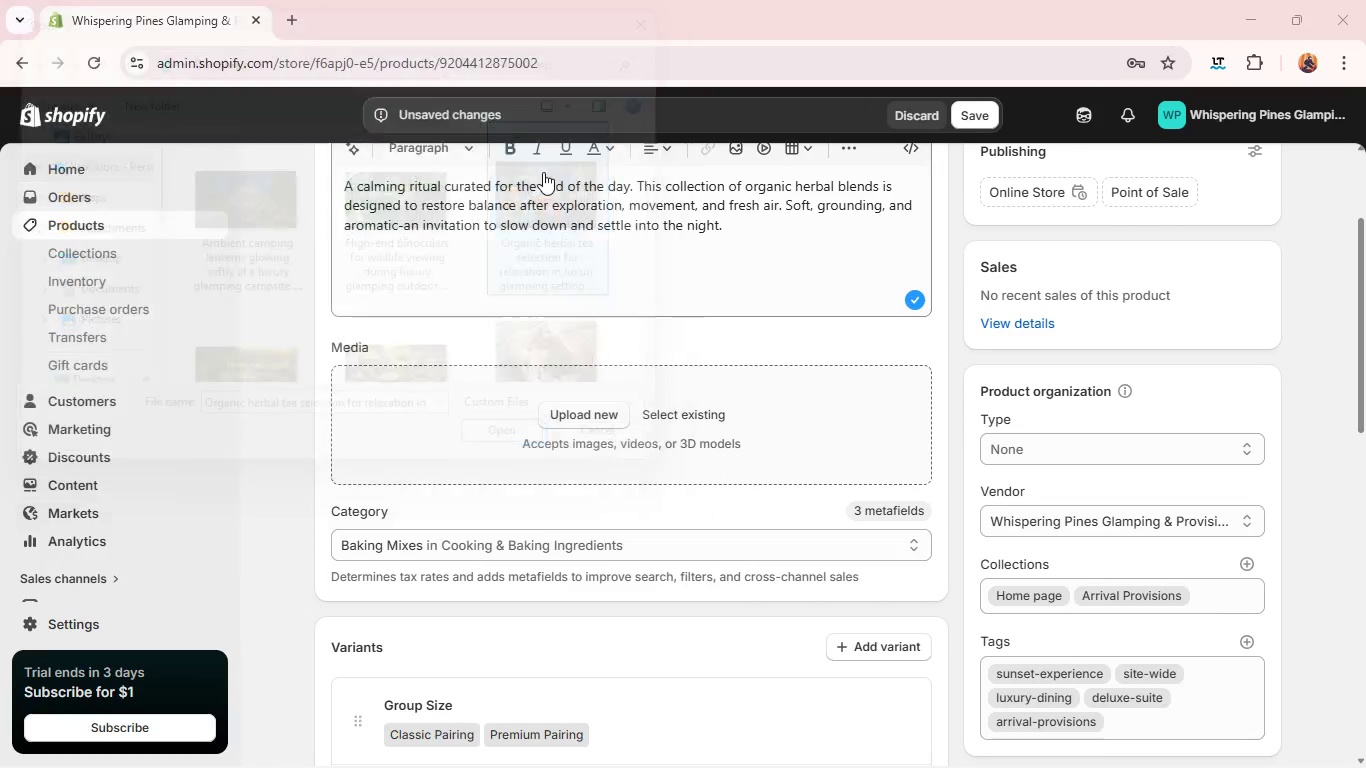 
key(Enter)
 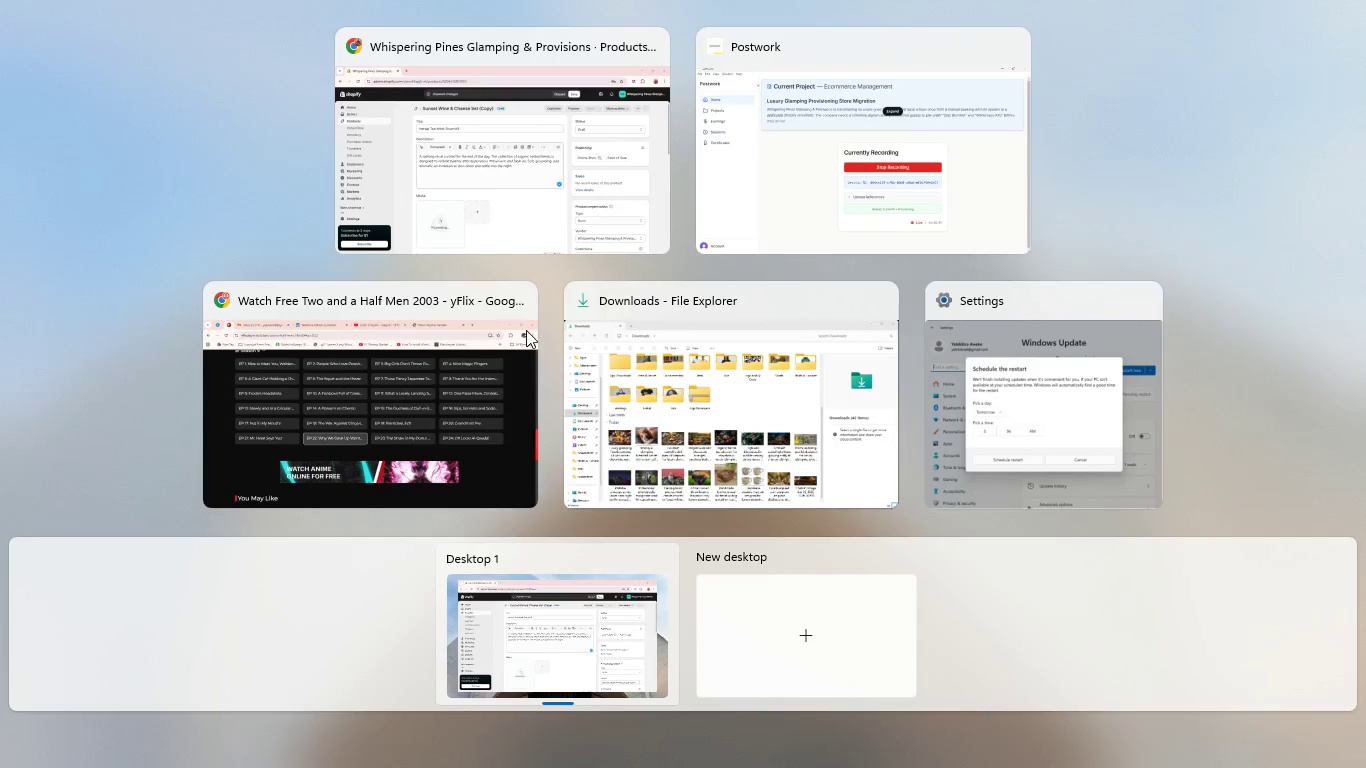 
wait(6.62)
 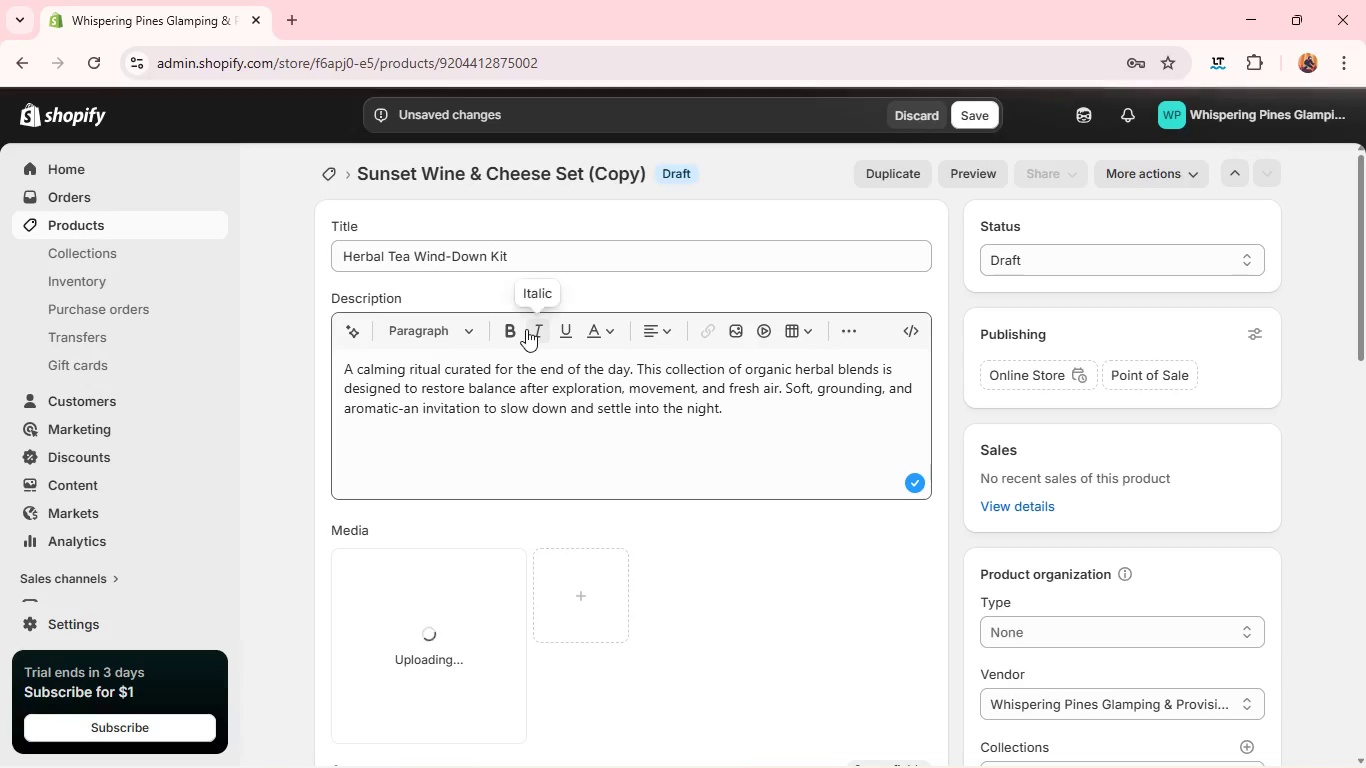 
left_click([498, 246])
 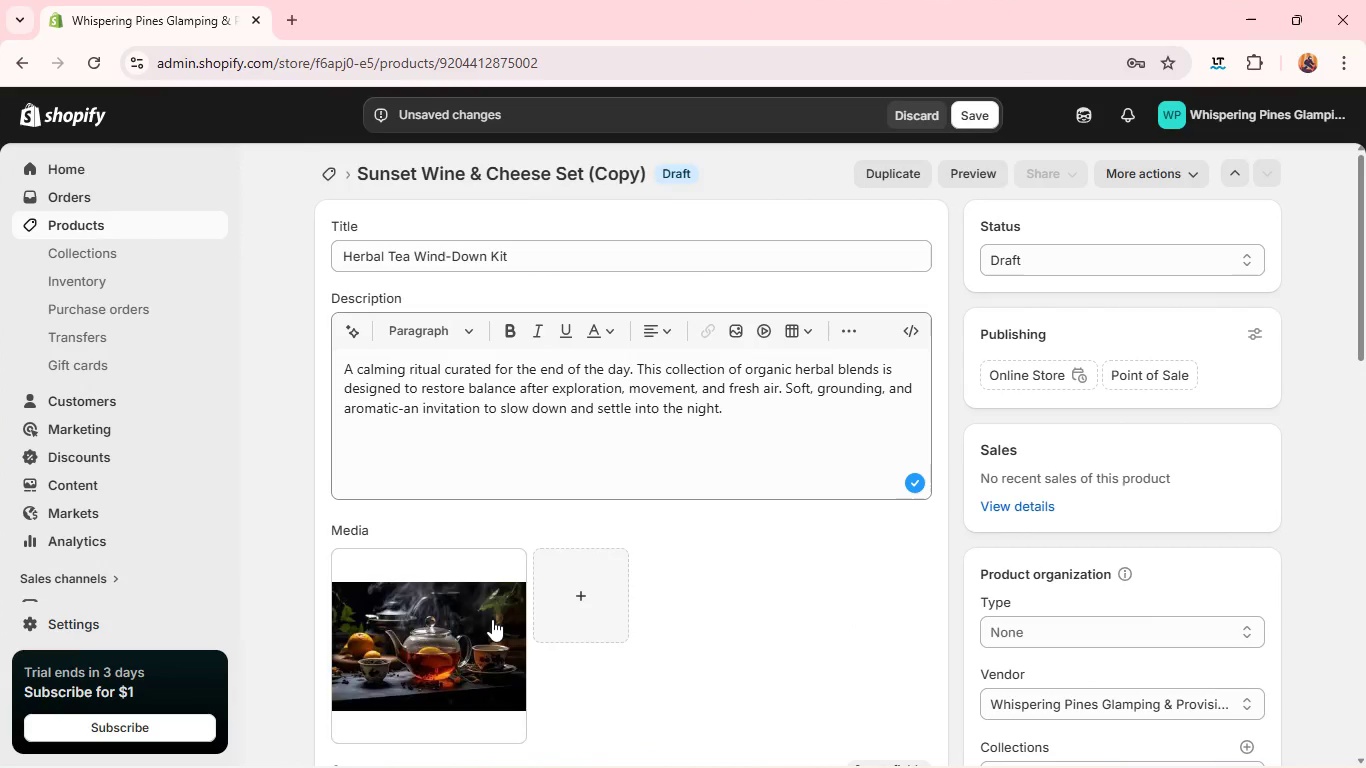 
left_click([485, 619])
 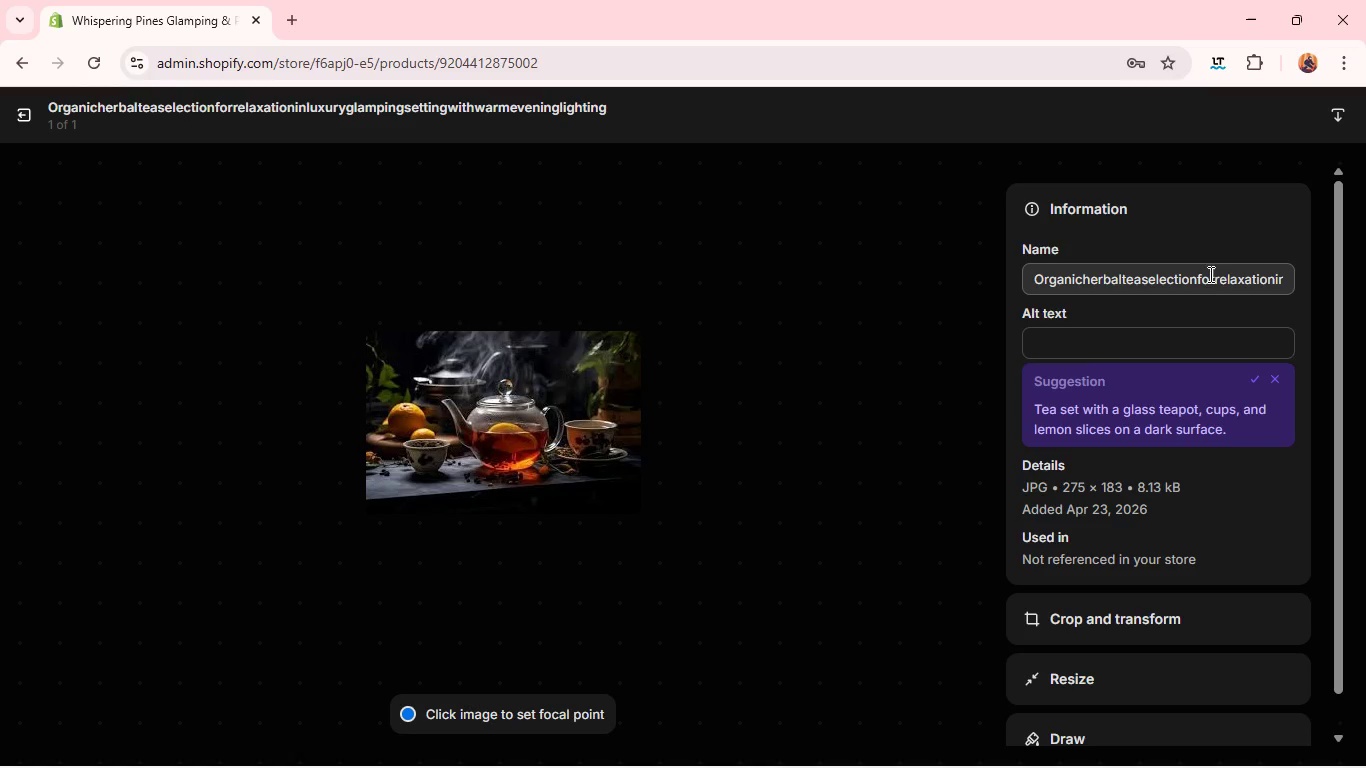 
wait(5.5)
 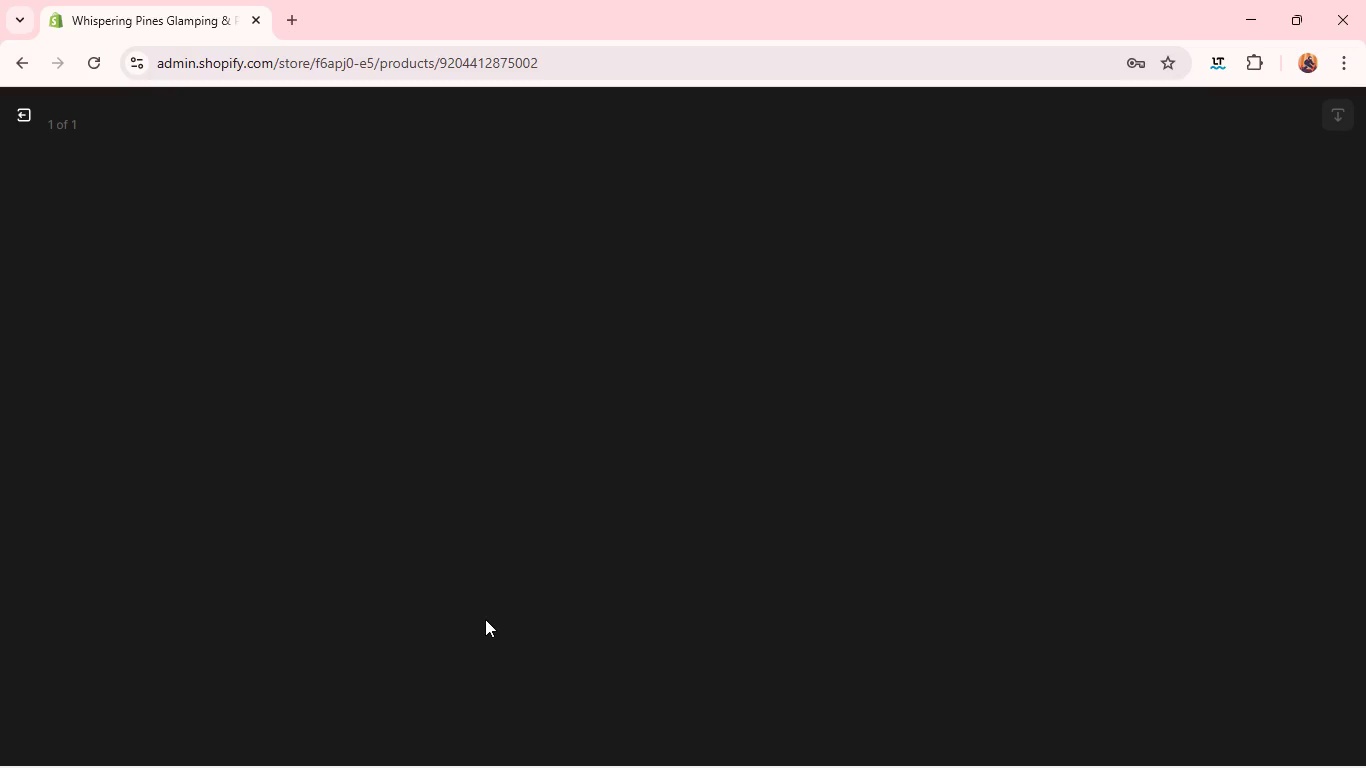 
left_click([1137, 335])
 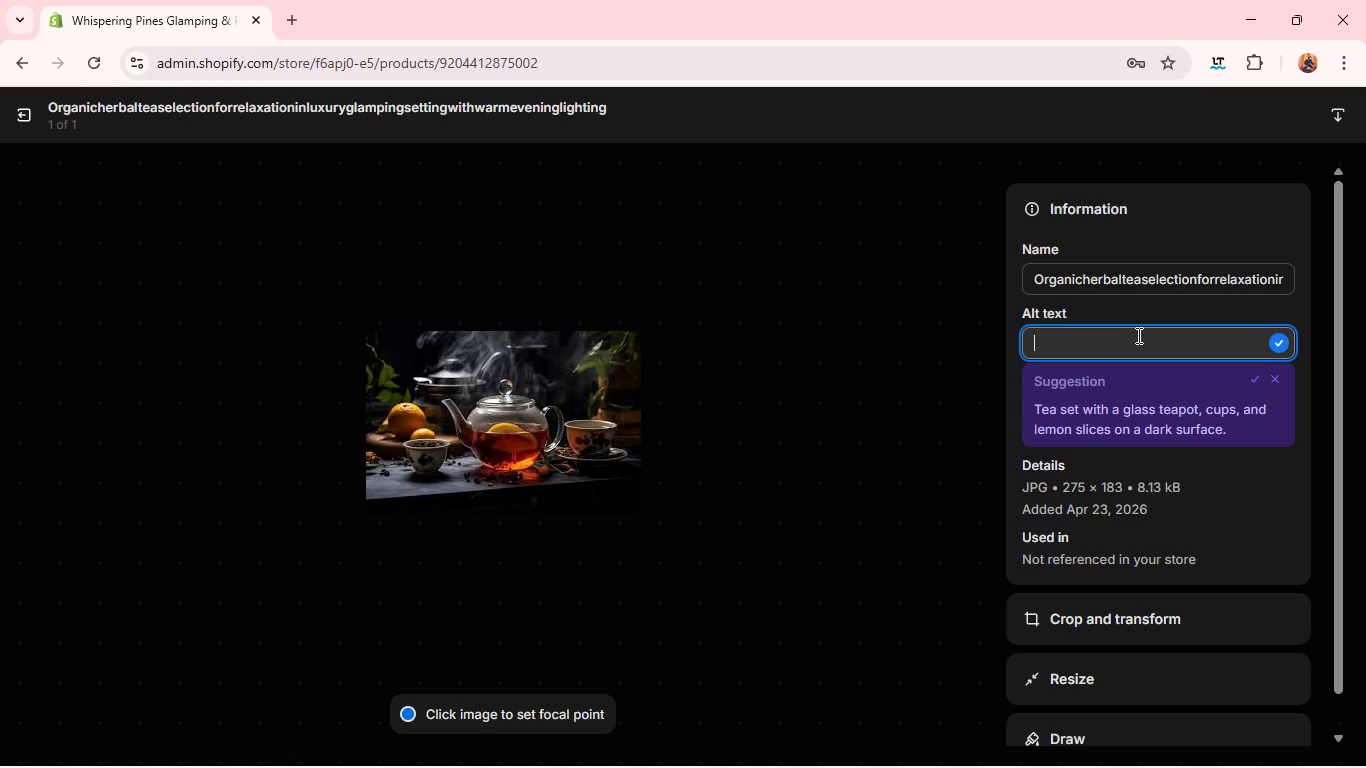 
type(Organic herbal )
 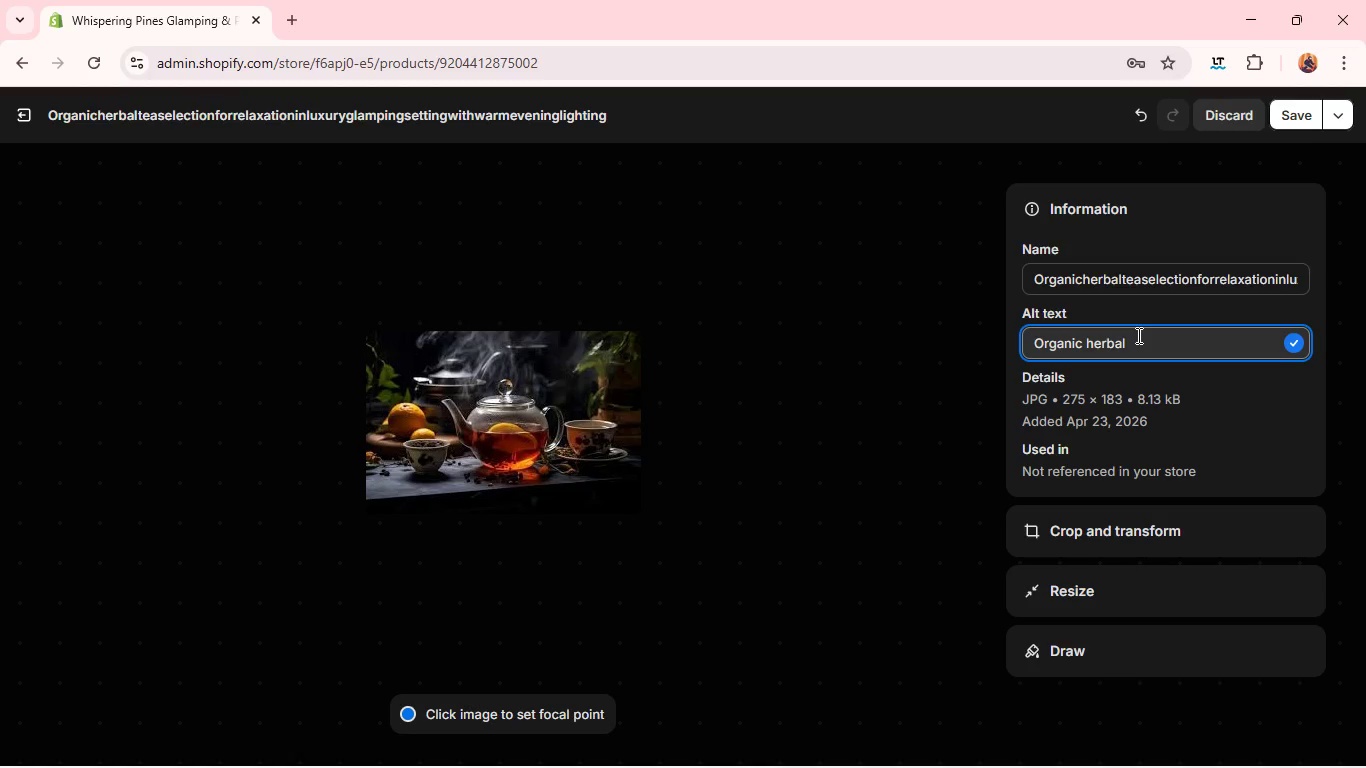 
wait(8.61)
 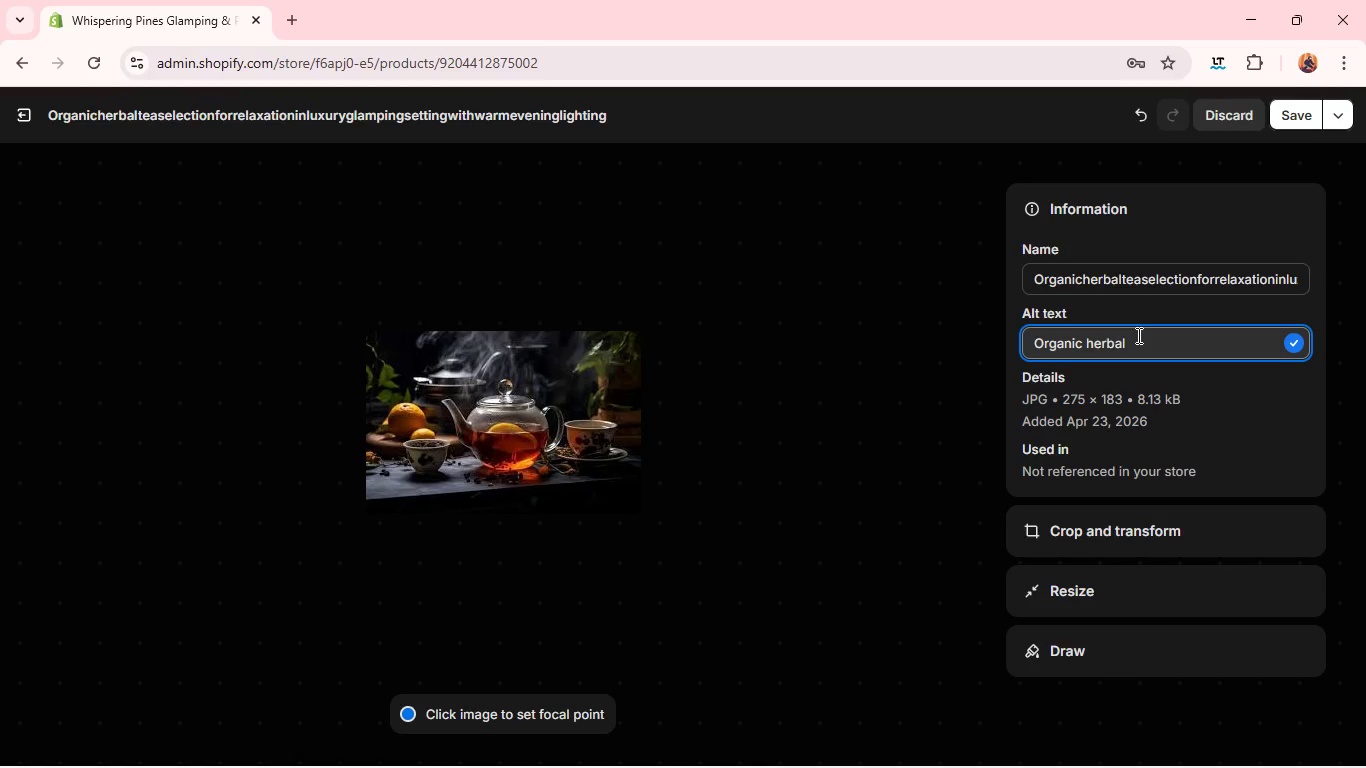 
type(tea selection)
 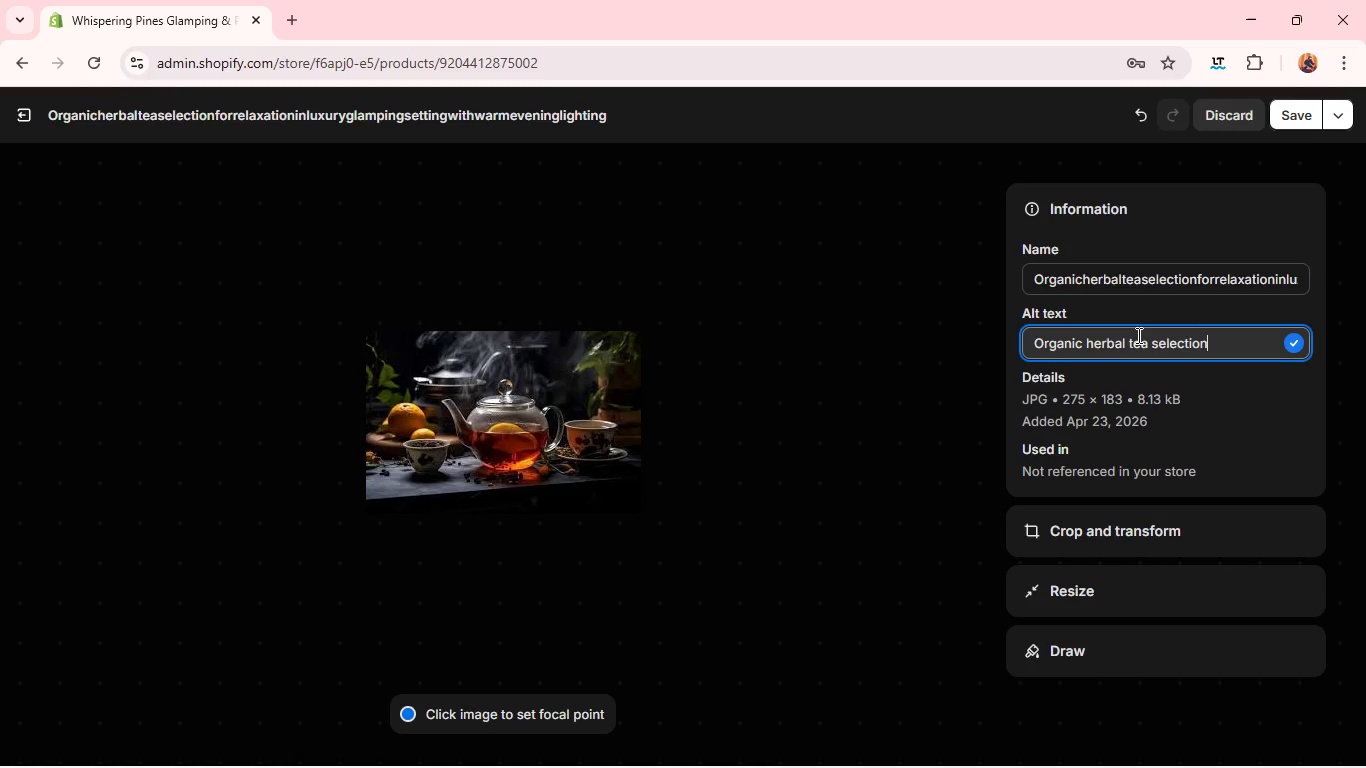 
type( for relaxation in luxury glamping setting with warm evening)
 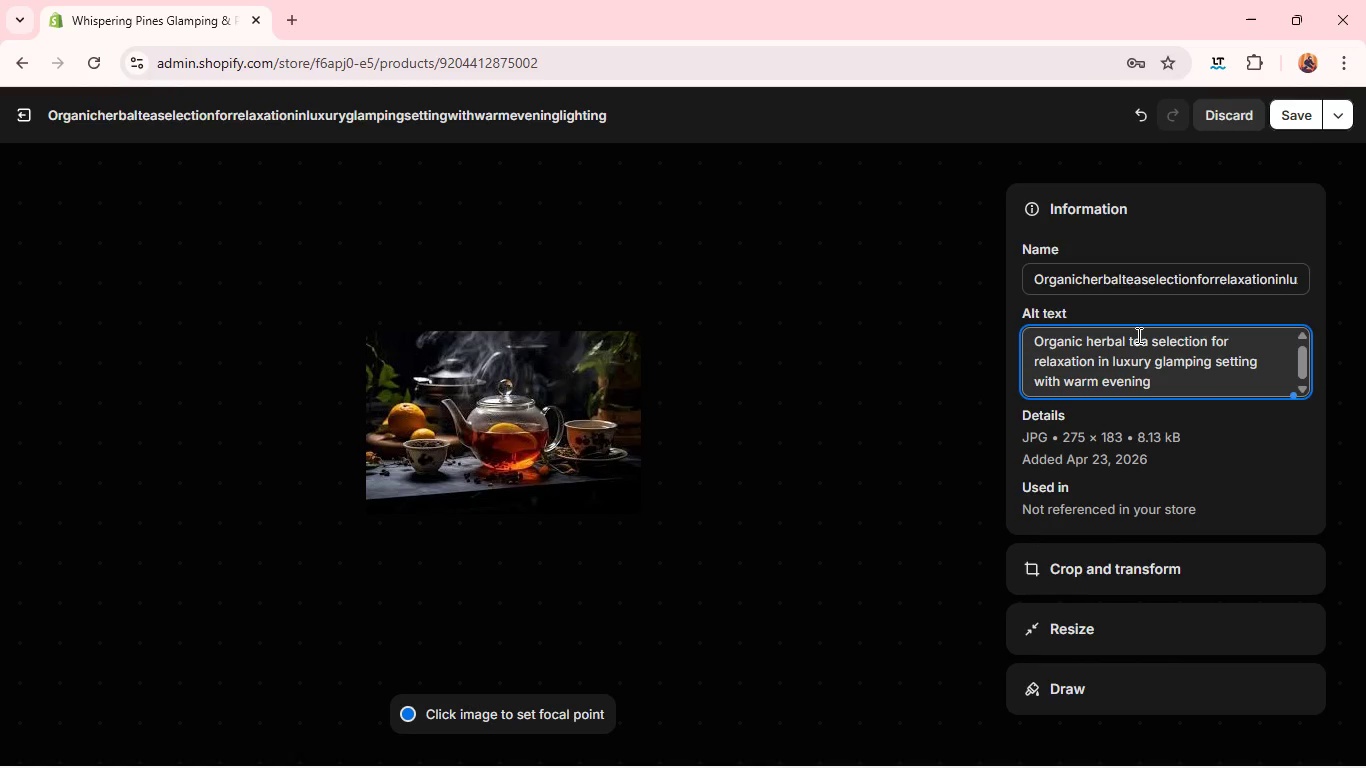 
type( lighting)
 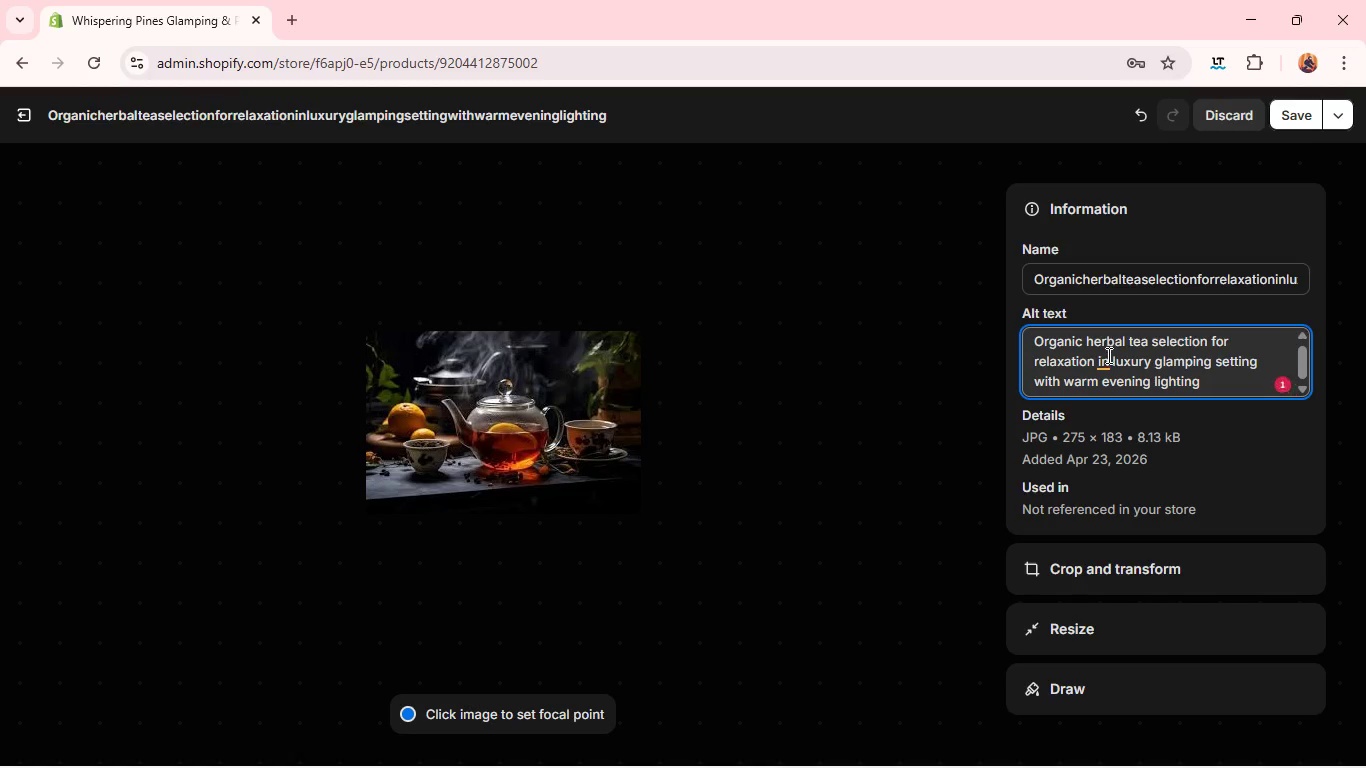 
wait(5.28)
 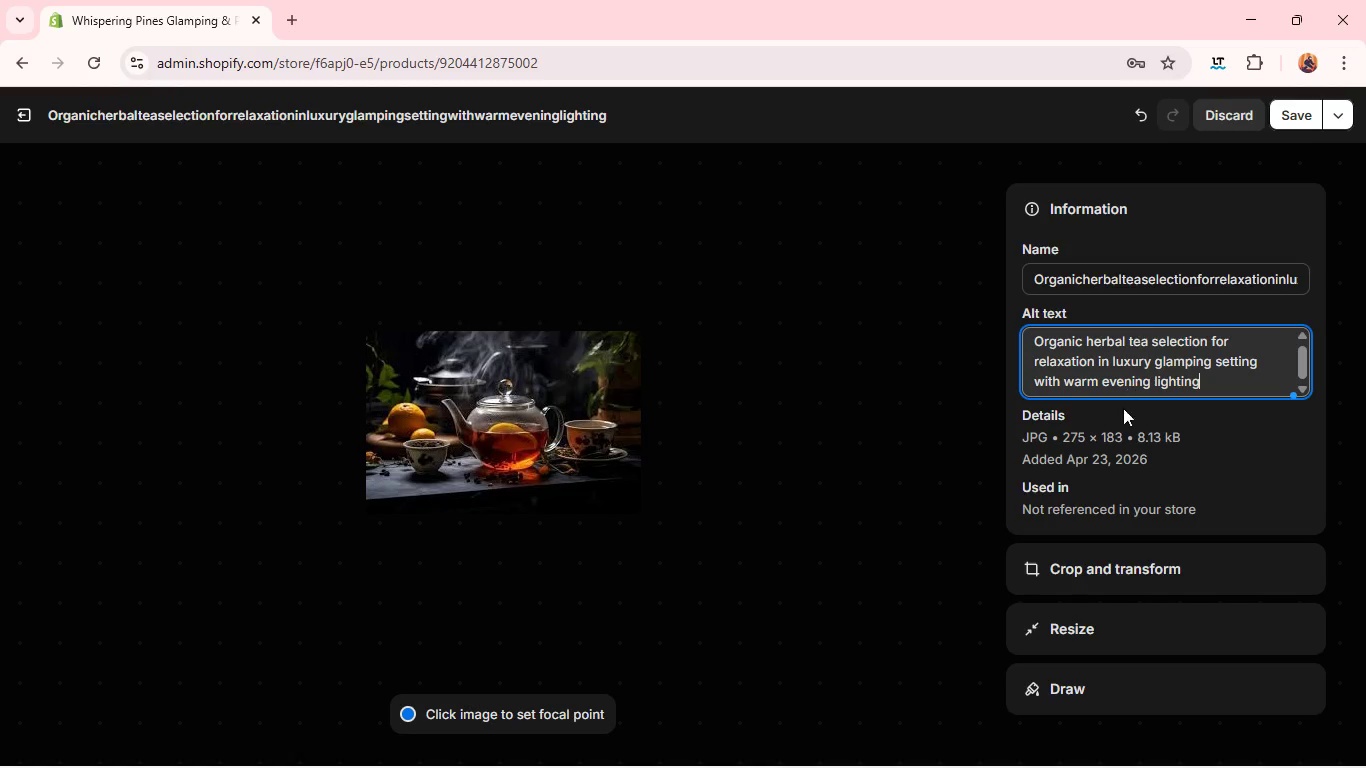 
left_click([1106, 355])
 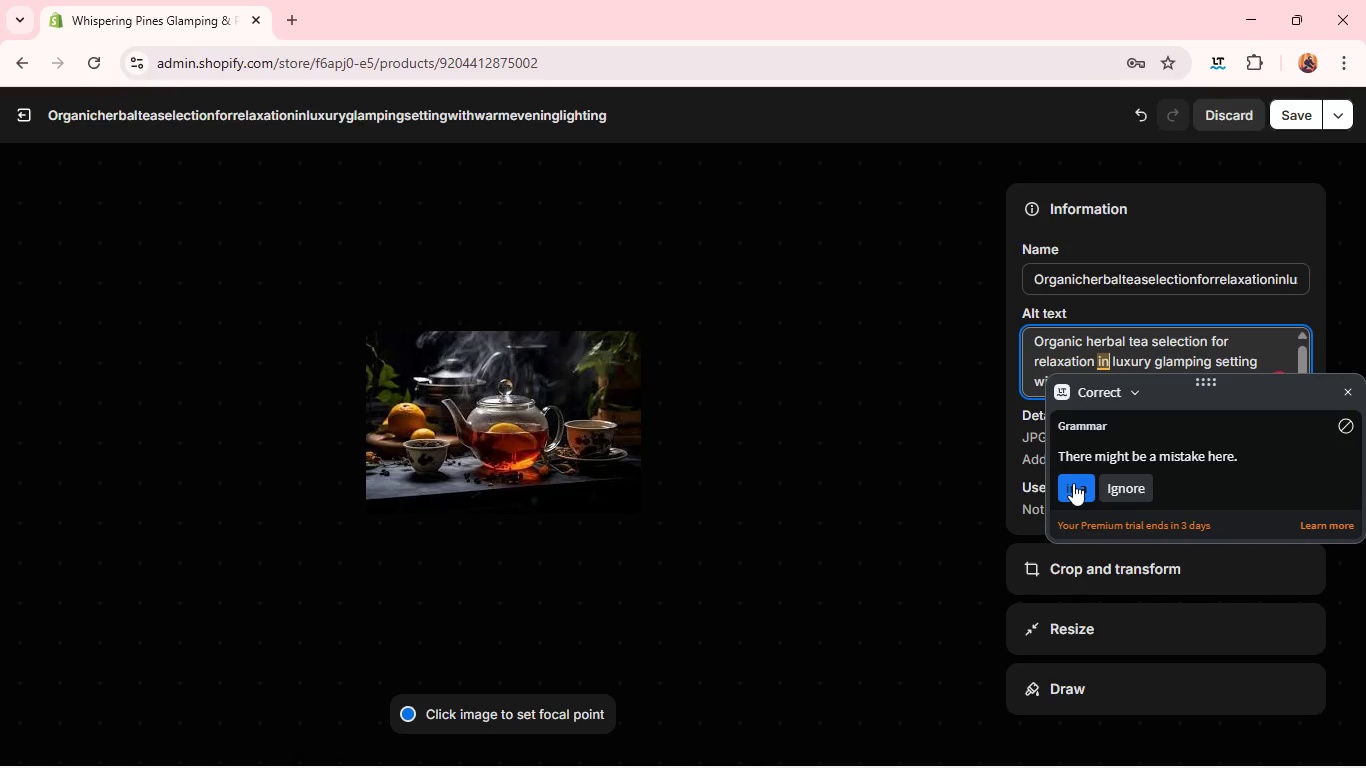 
left_click([1073, 483])
 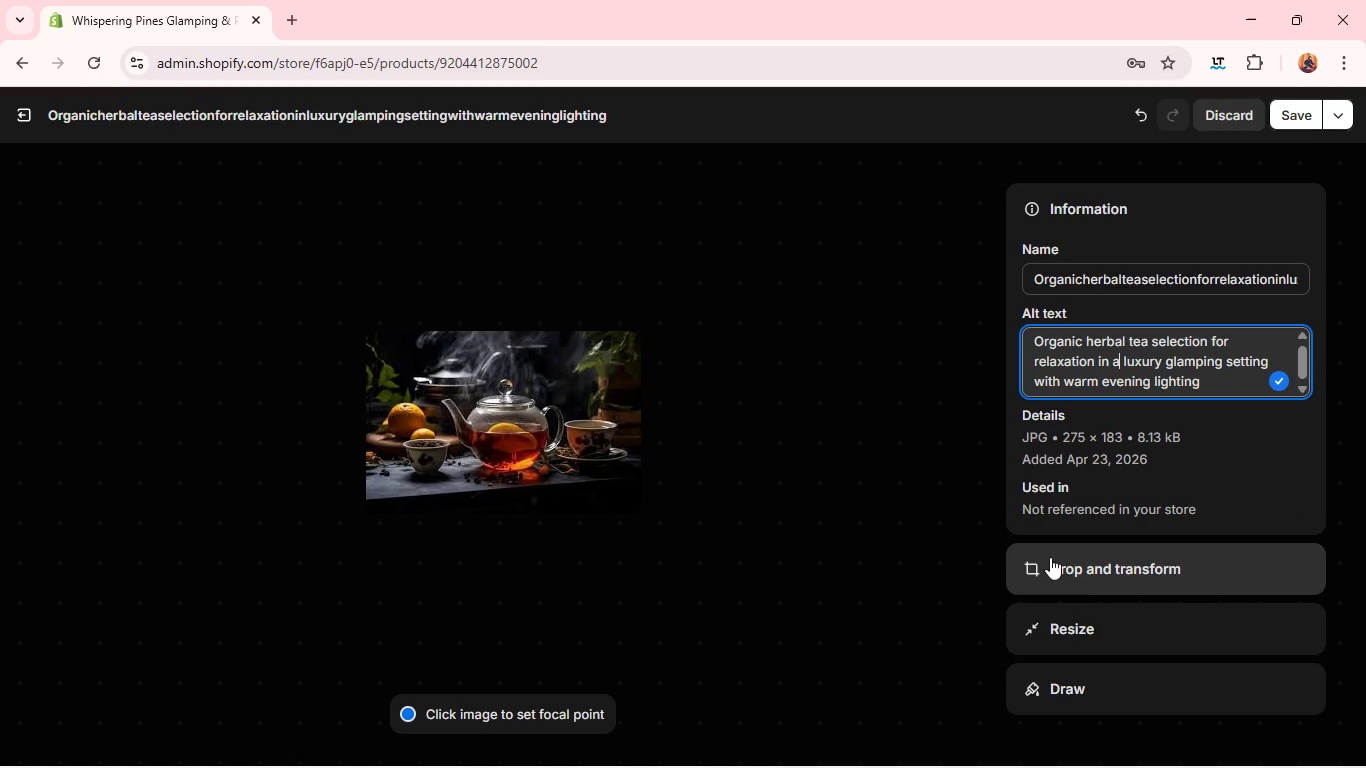 
left_click([1052, 574])
 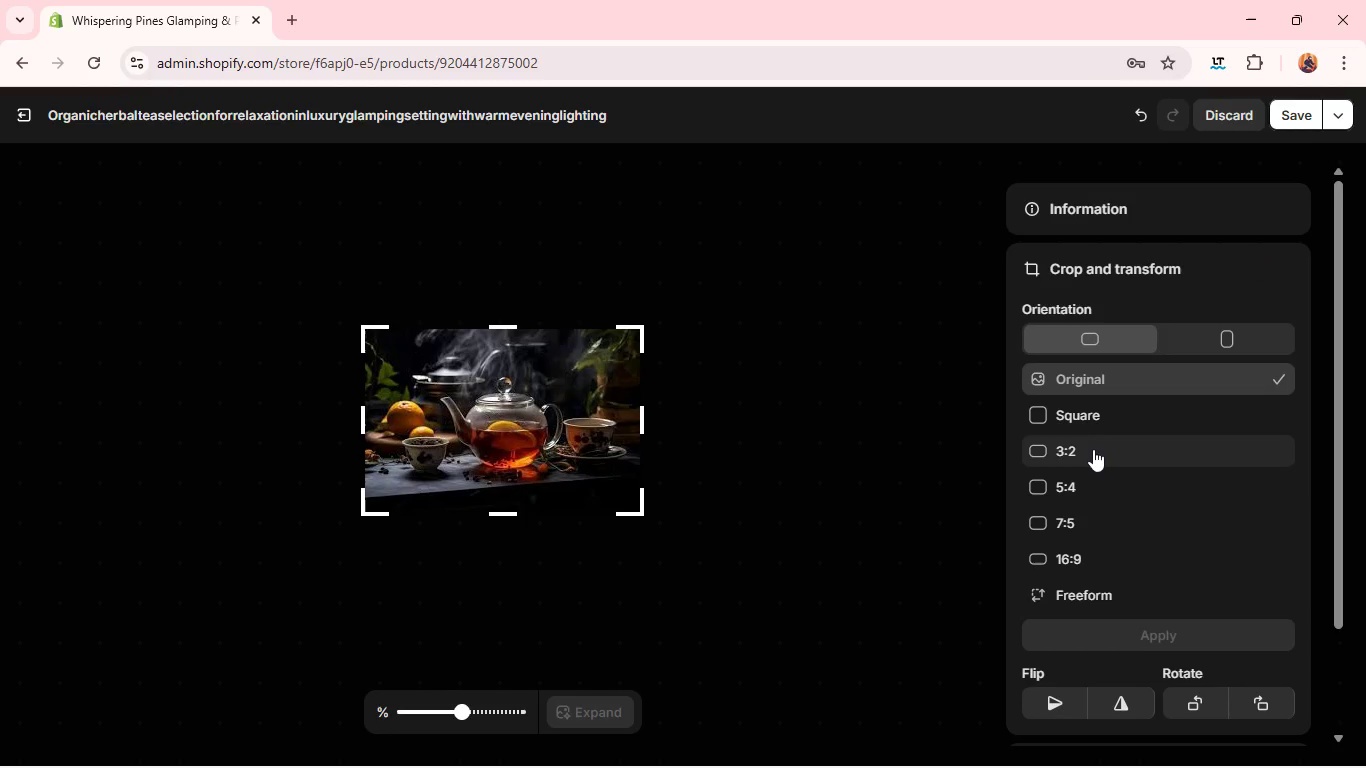 
left_click([1093, 449])
 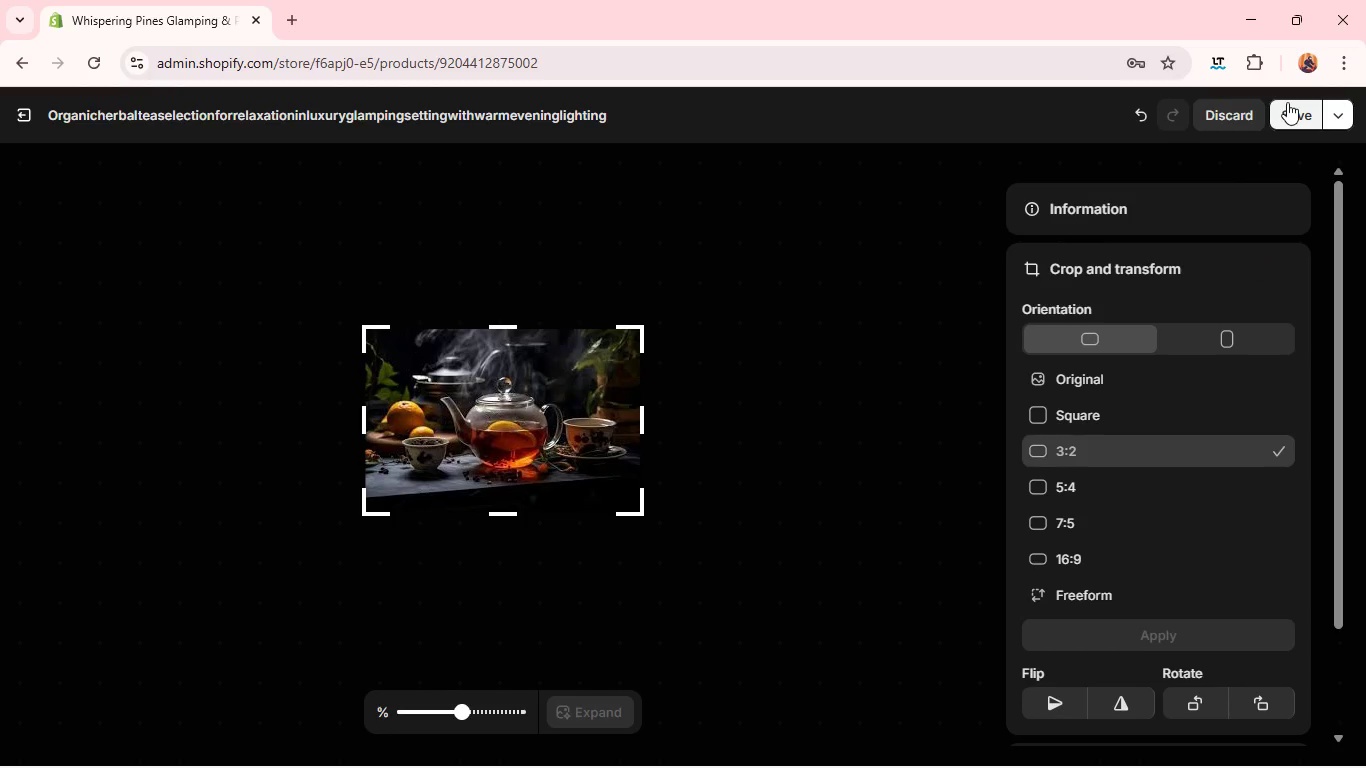 
left_click_drag(start_coordinate=[1288, 100], to_coordinate=[34, 112])
 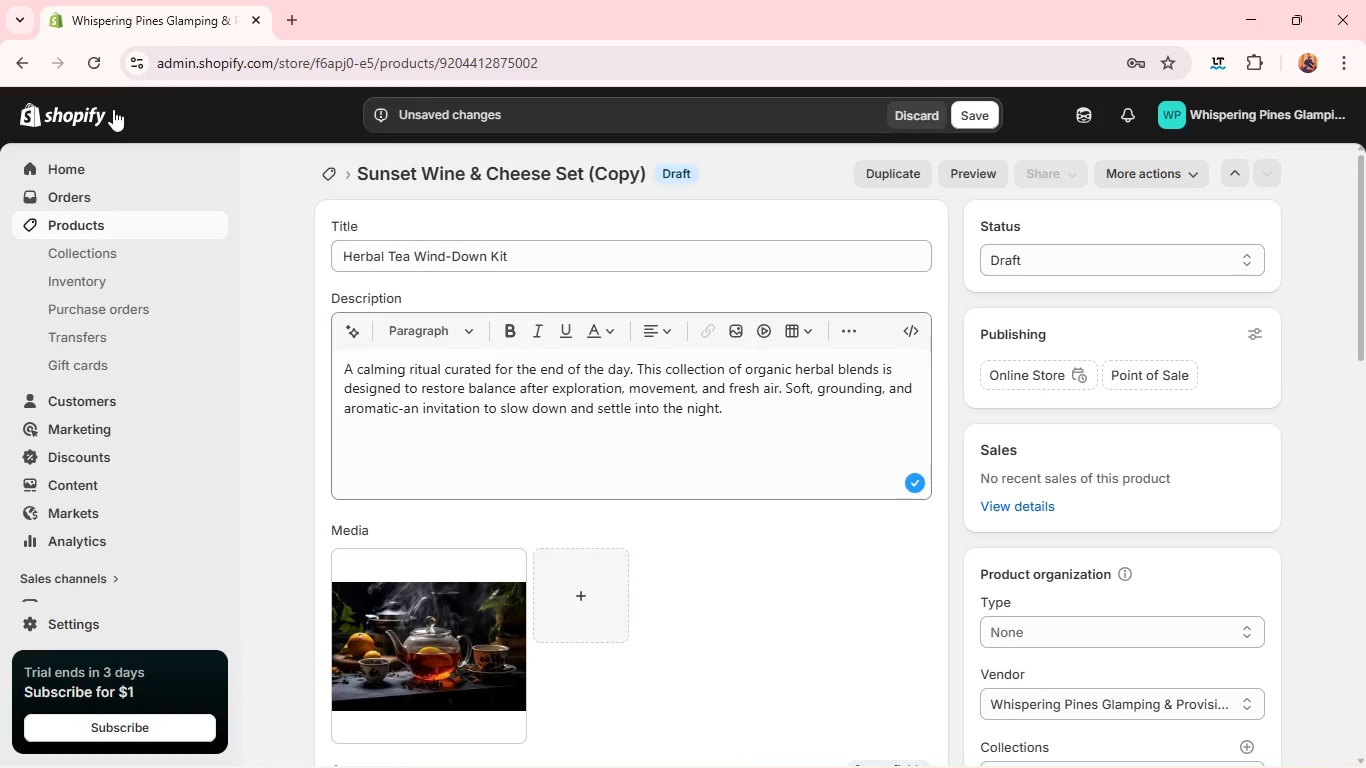 
left_click([34, 112])
 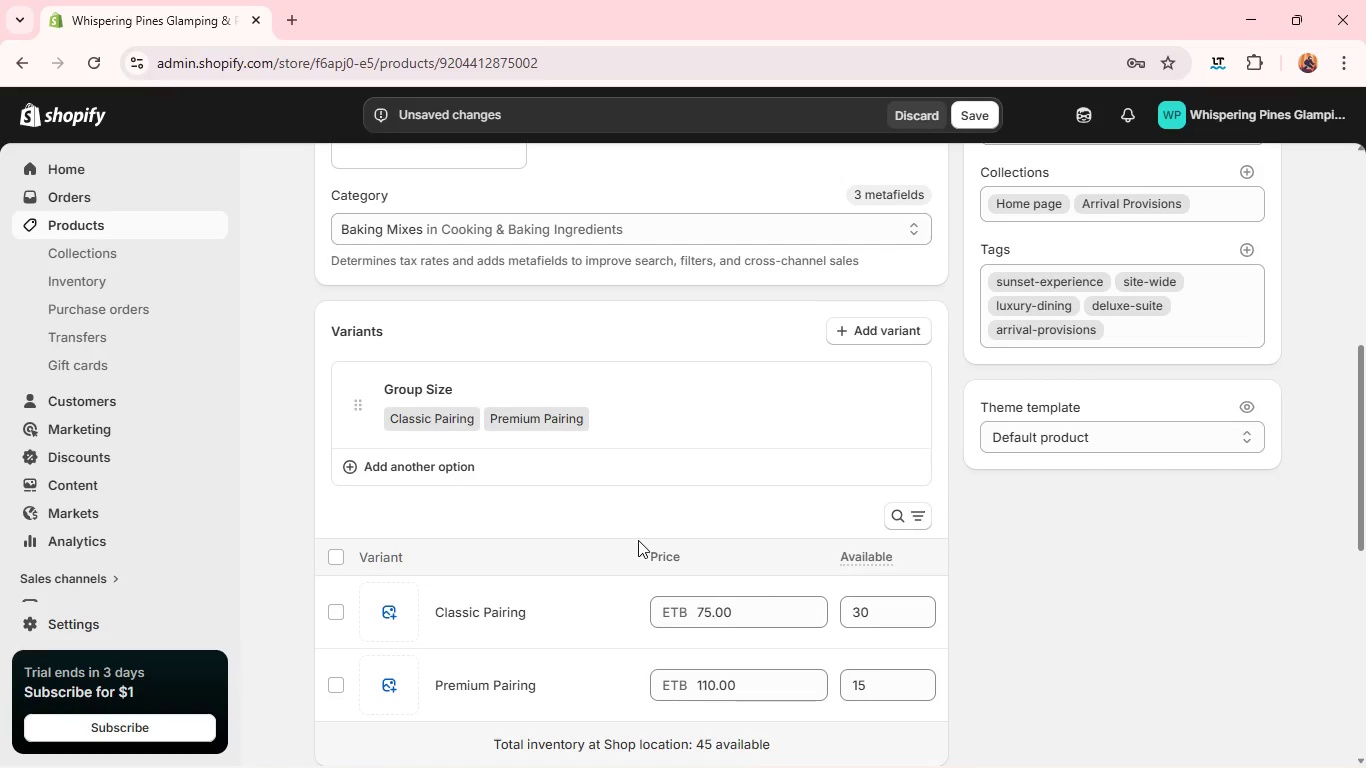 
wait(14.89)
 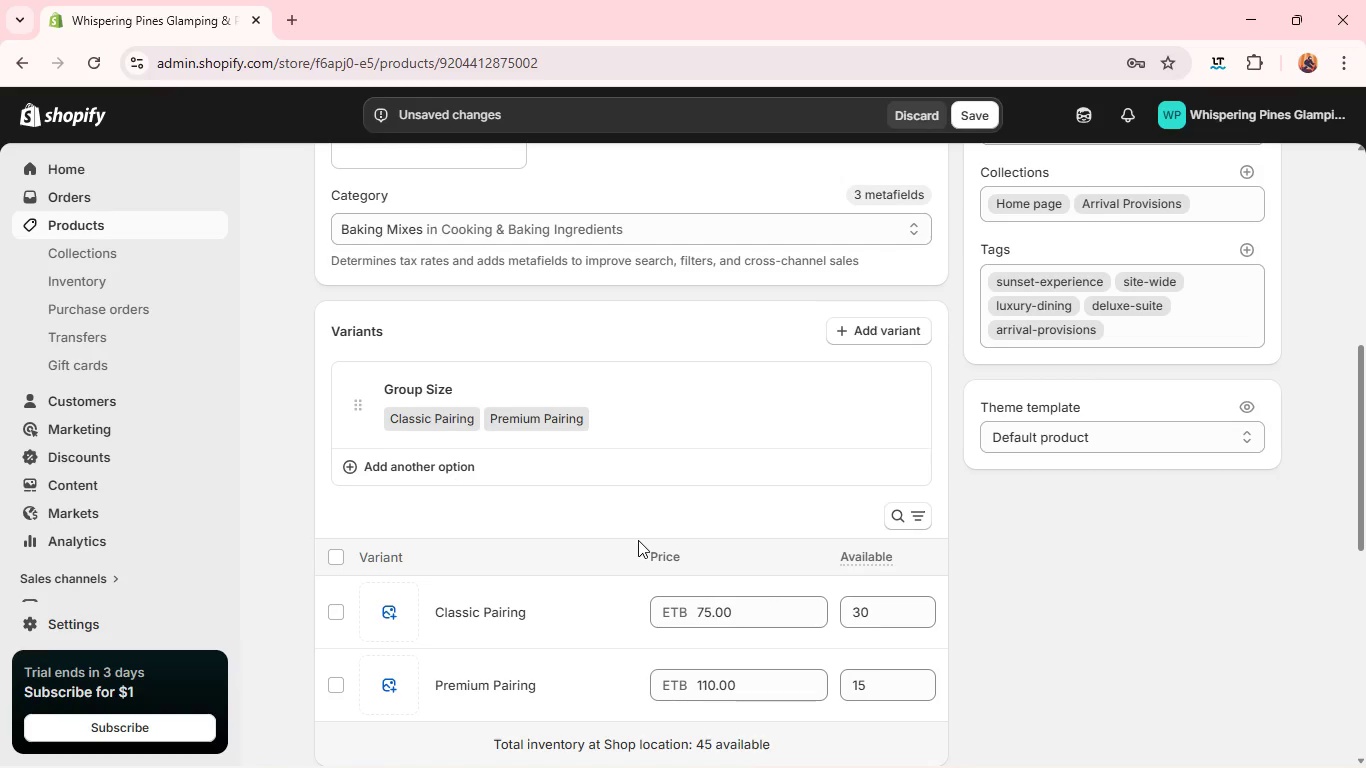 
left_click([936, 506])
 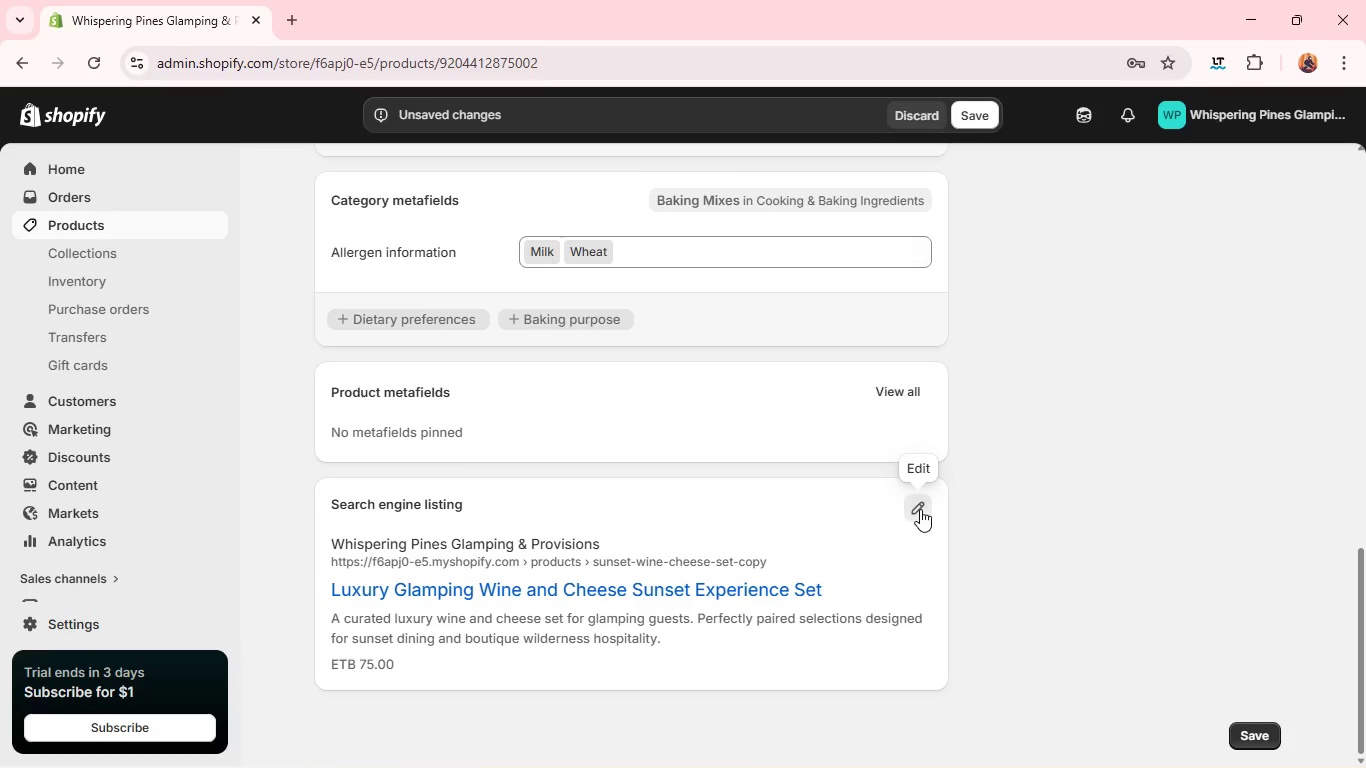 
left_click([920, 509])
 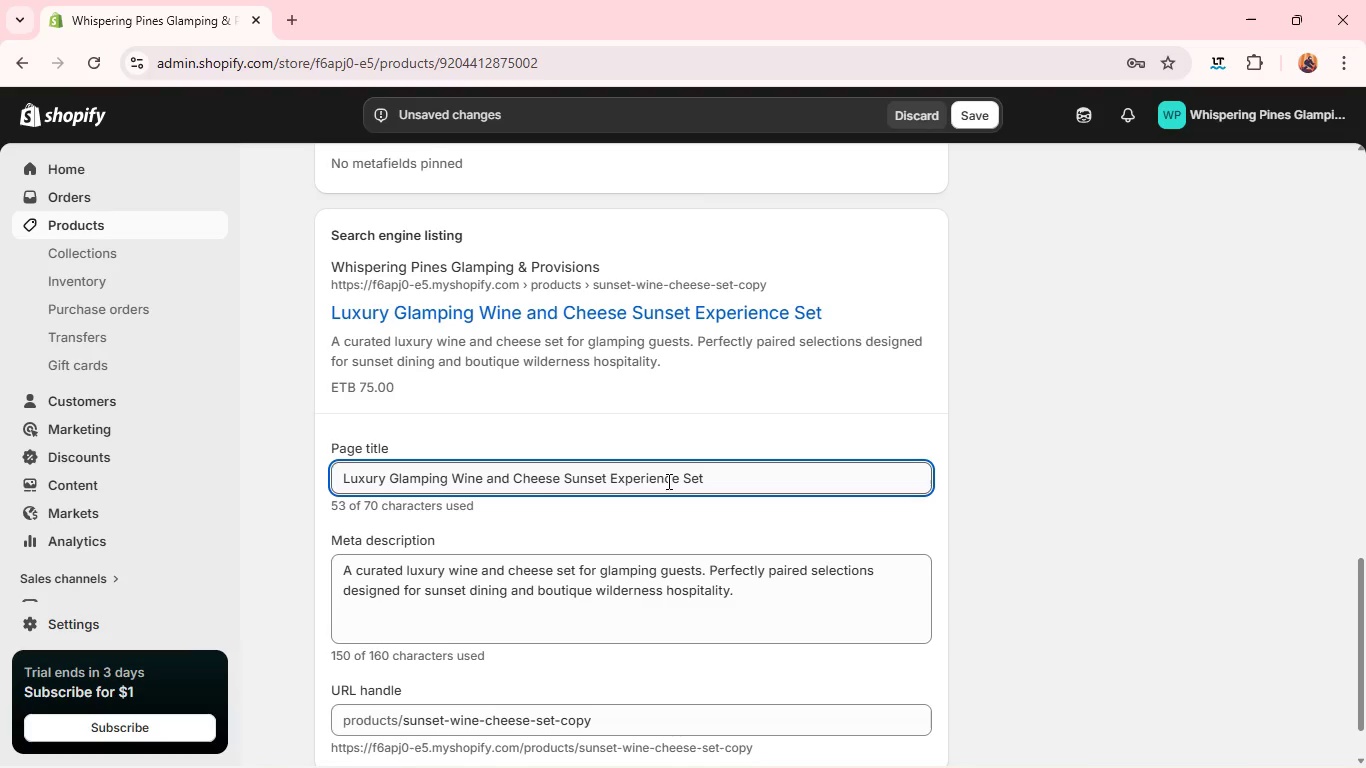 
double_click([666, 477])
 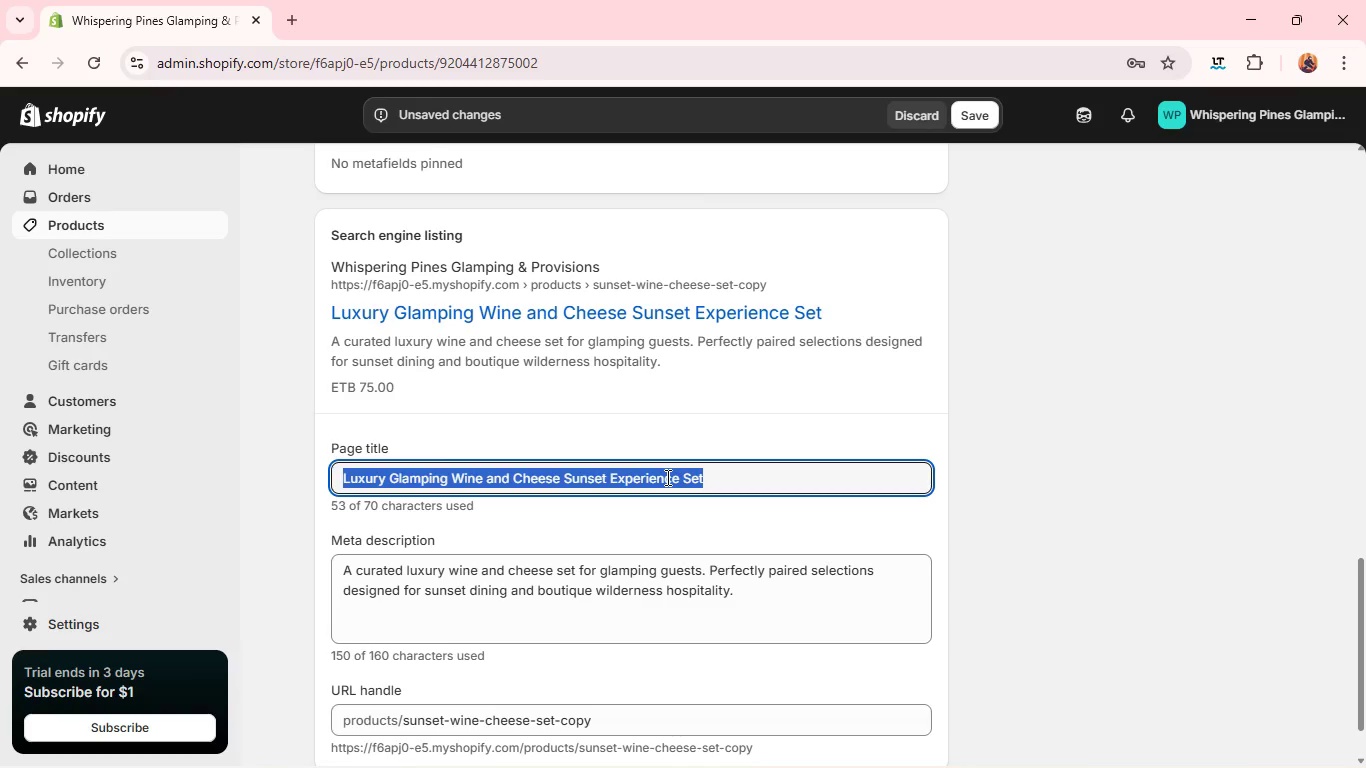 
triple_click([666, 477])
 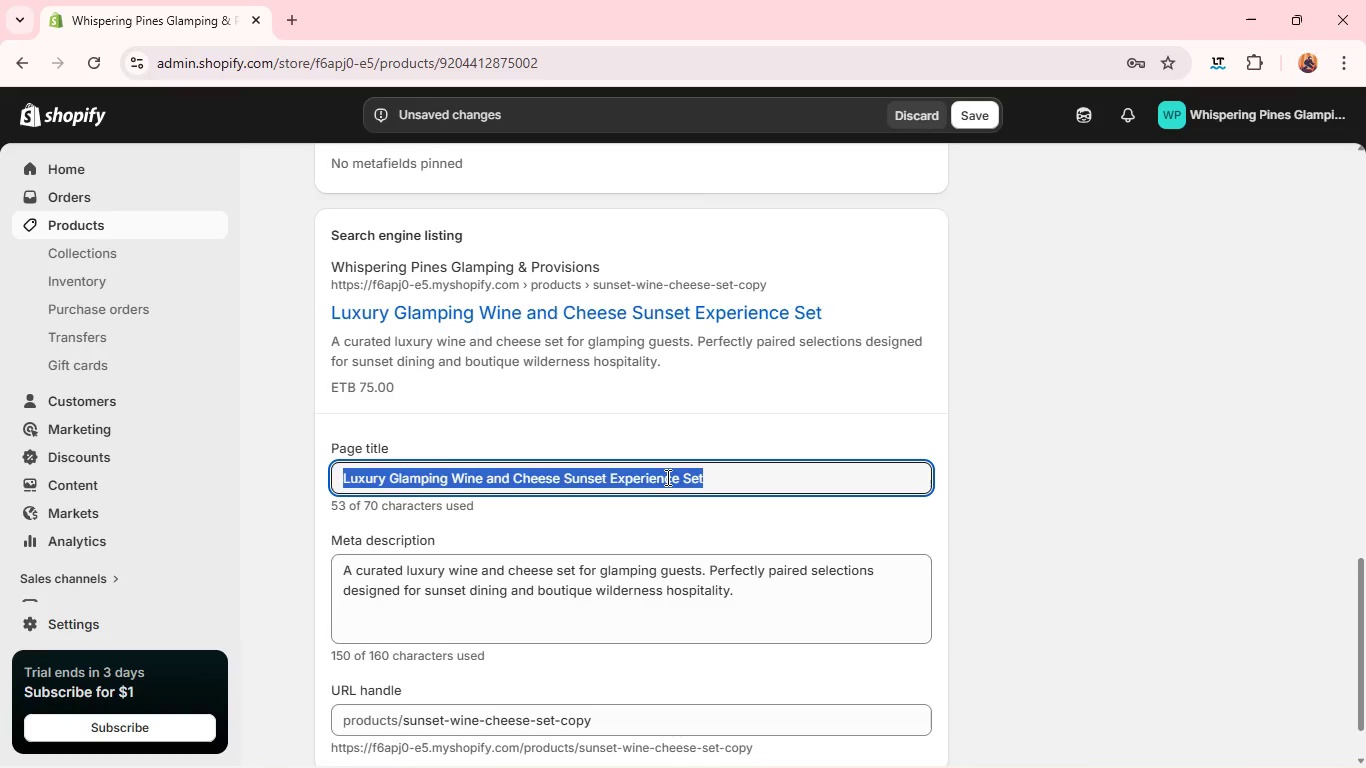 
key(Backspace)
type(luxury Herbal Tea Relaxation Kit for glamping staysac)
 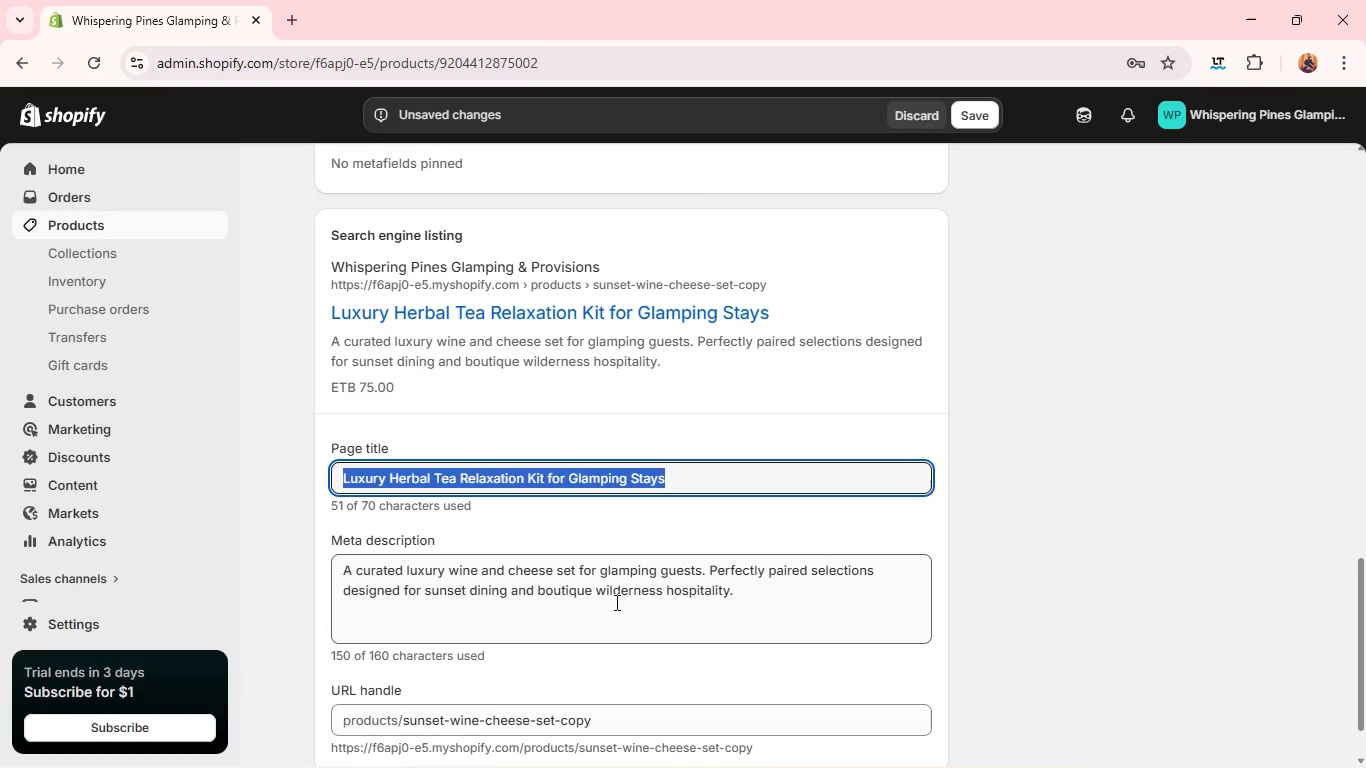 
 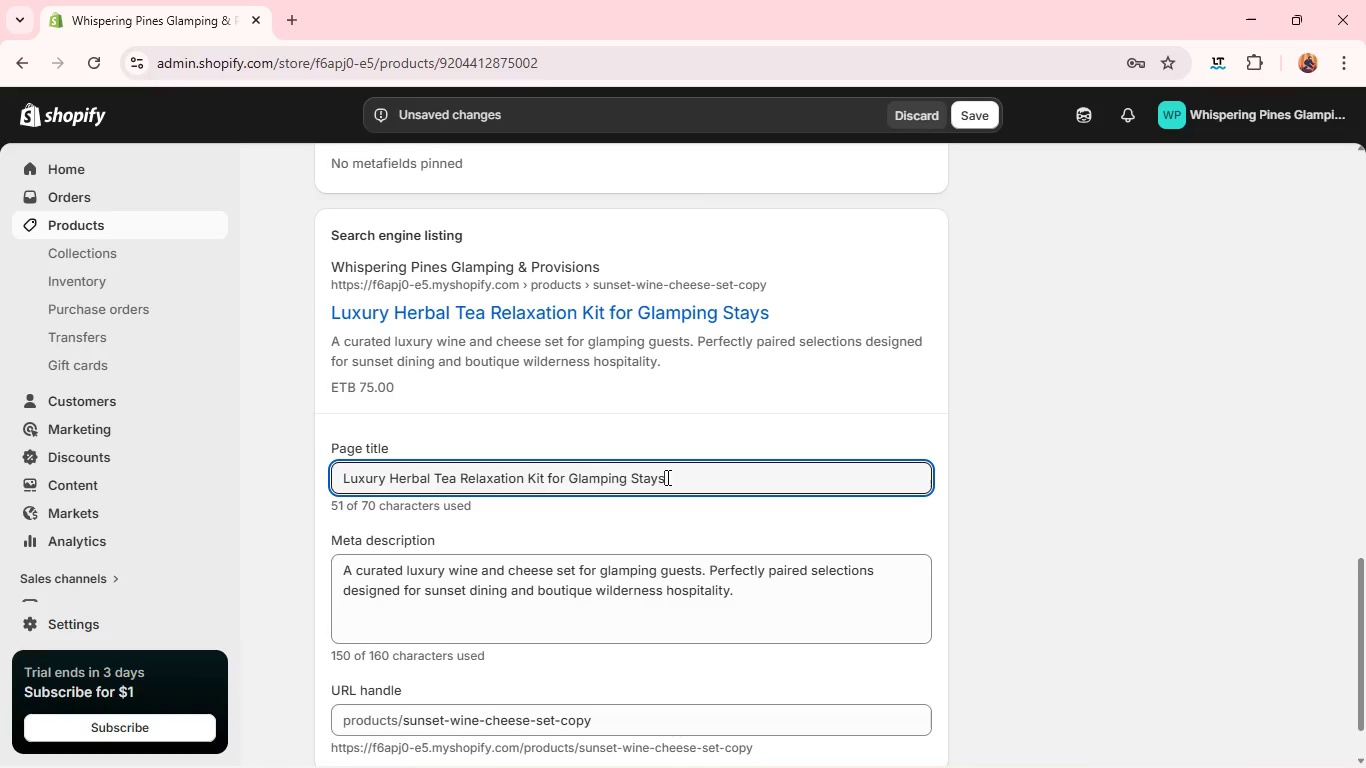 
hold_key(key=ControlLeft, duration=1.11)
 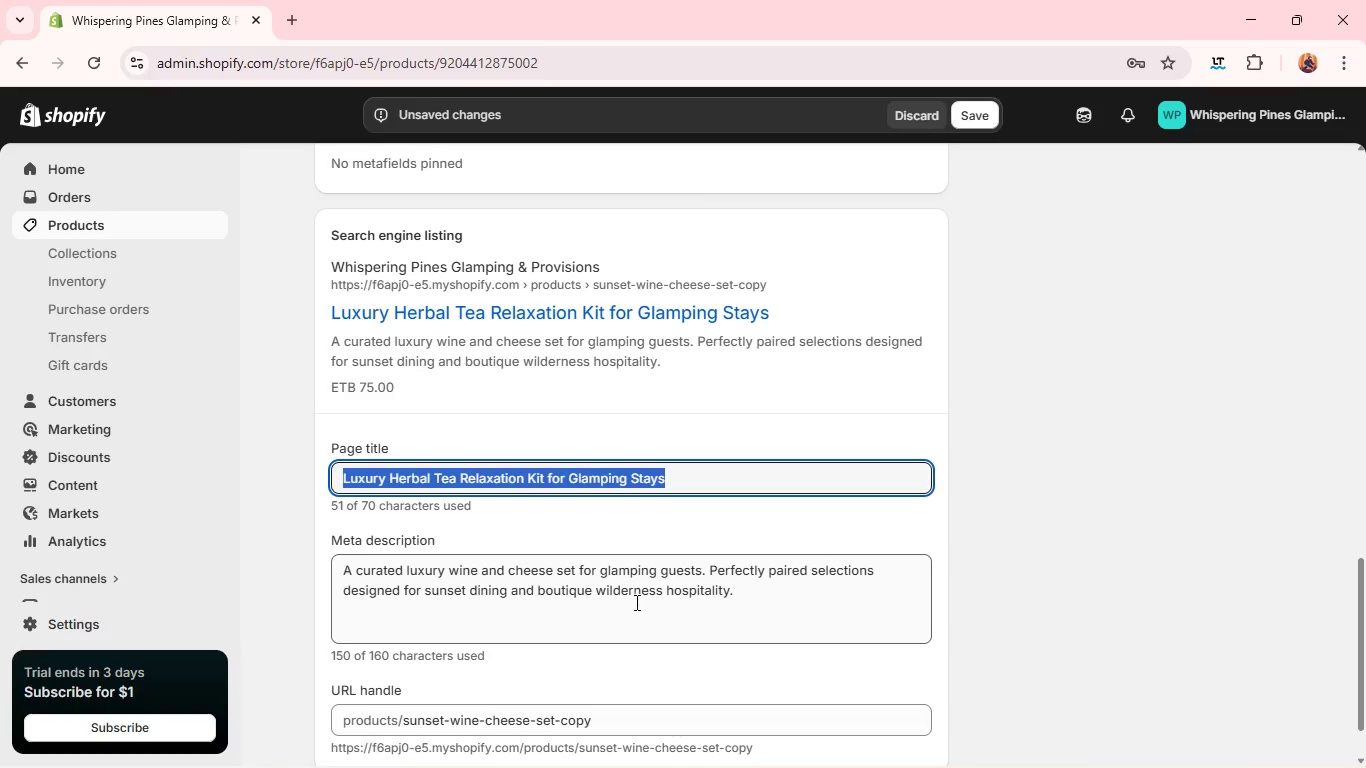 
left_click([635, 599])
 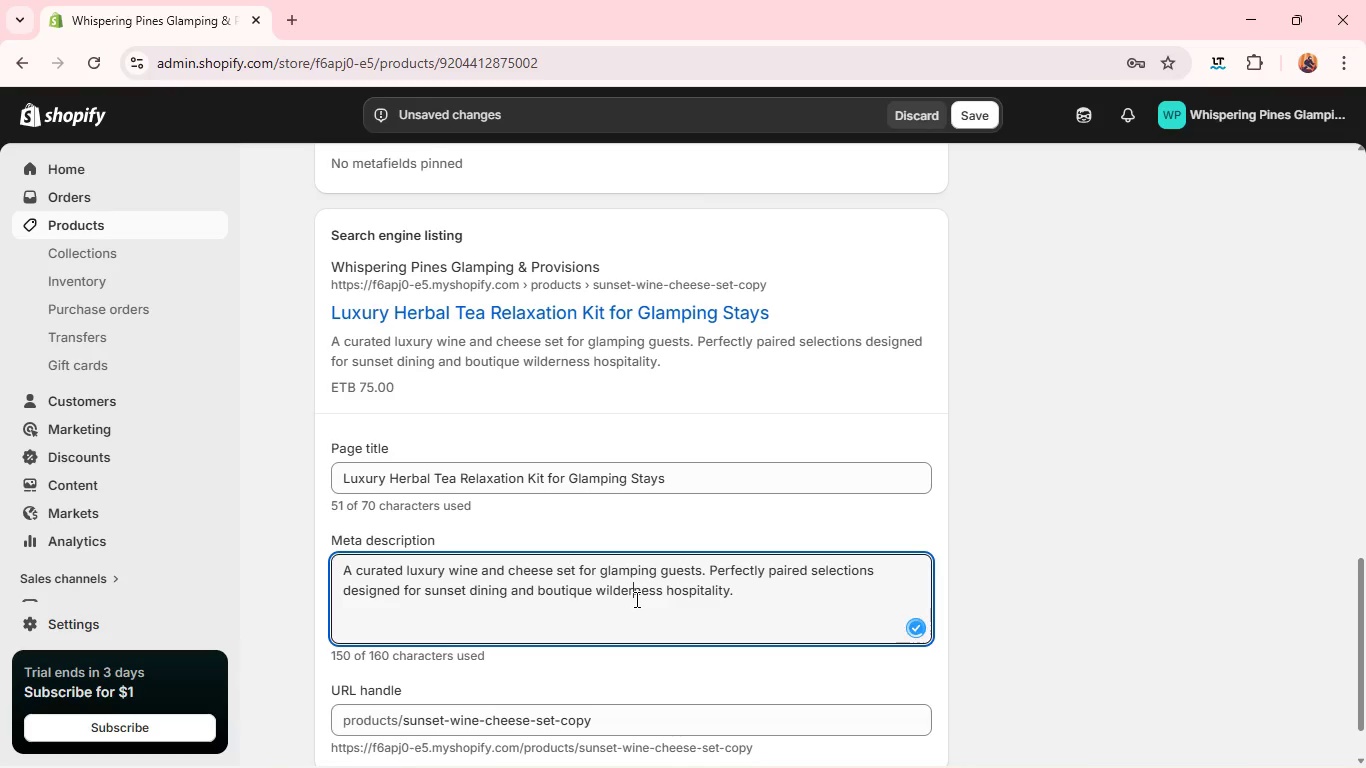 
hold_key(key=ControlLeft, duration=1.0)
 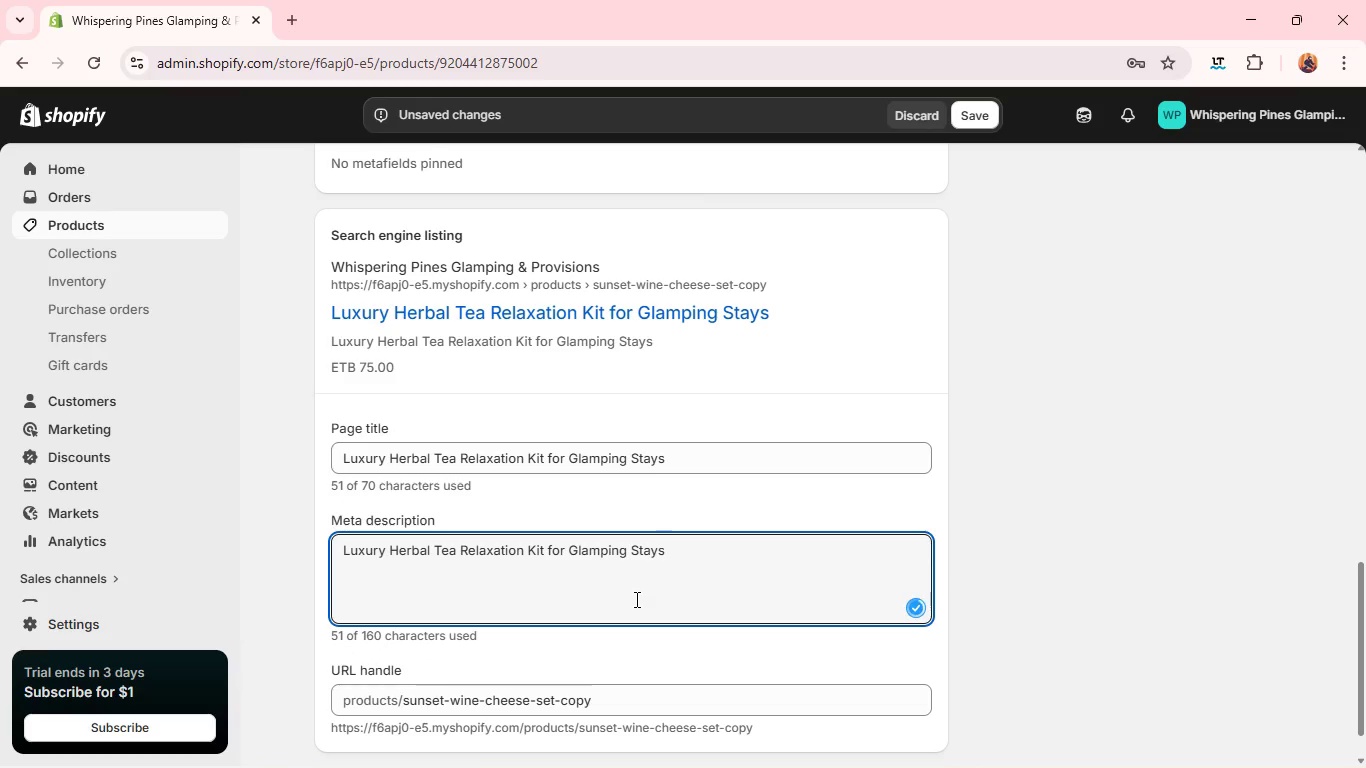 
type(av)
 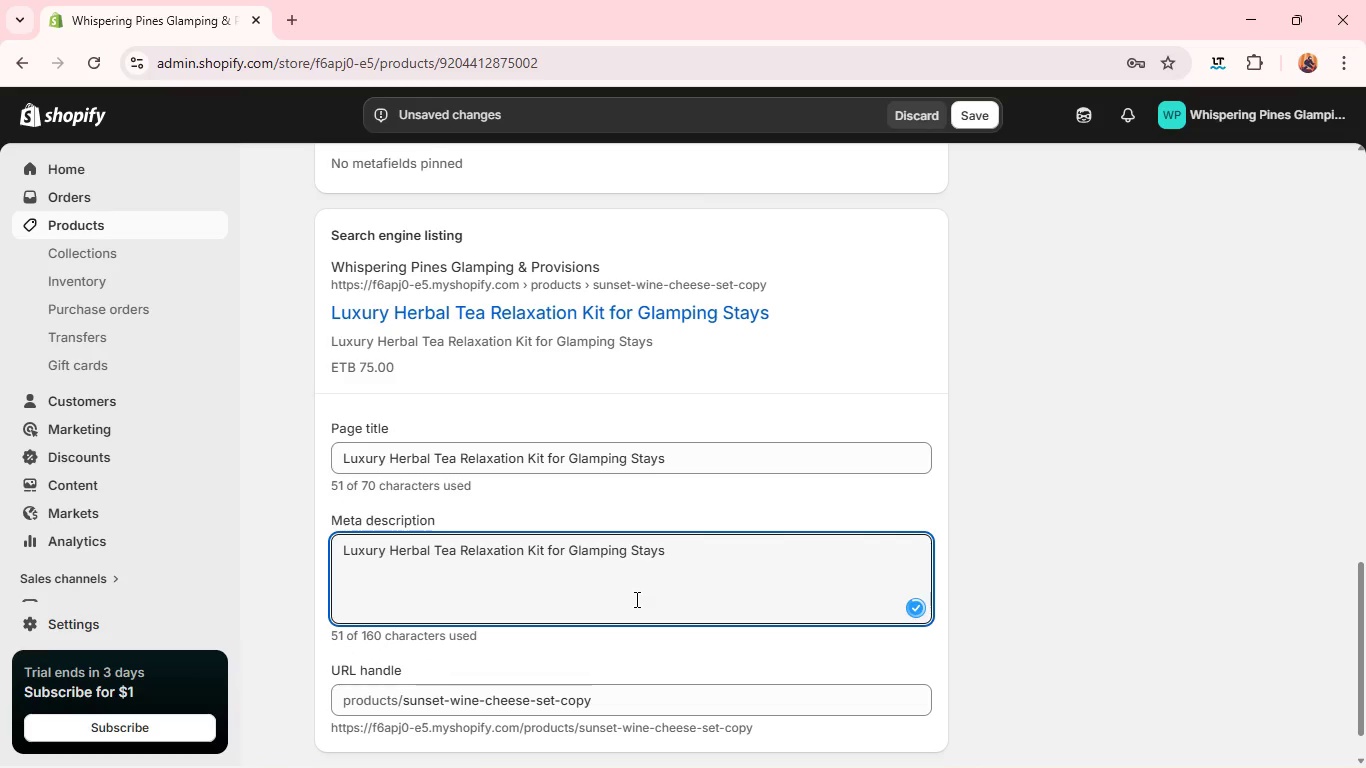 
key(Control+Space)
 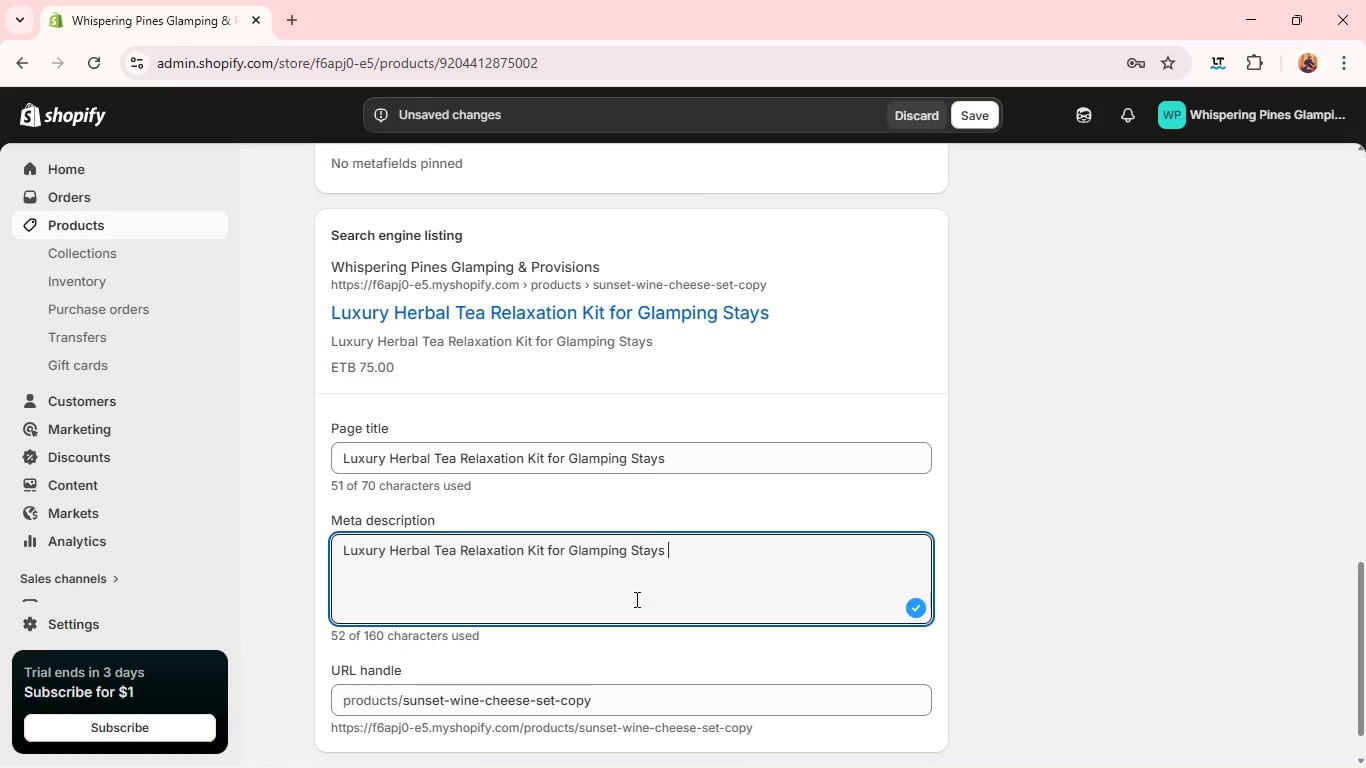 
wait(6.09)
 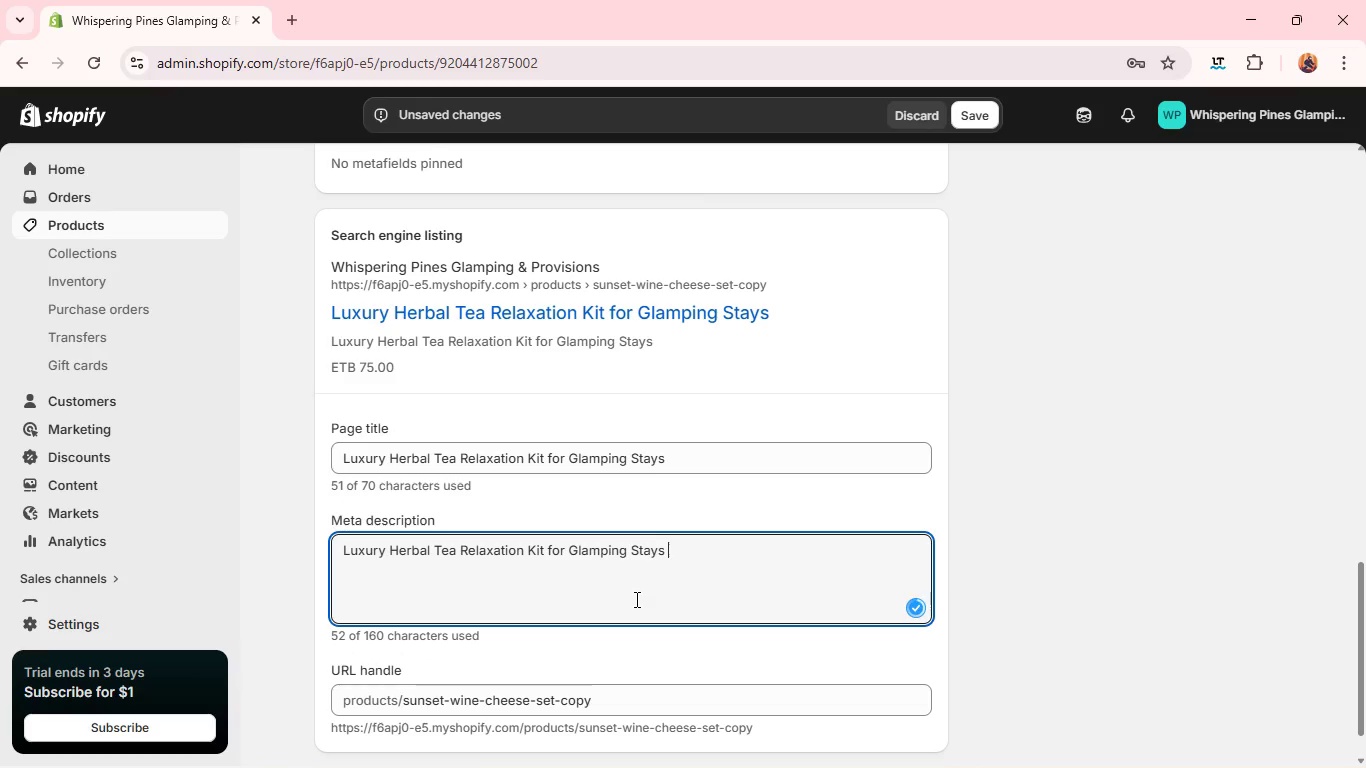 
hold_key(key=ControlLeft, duration=0.55)
 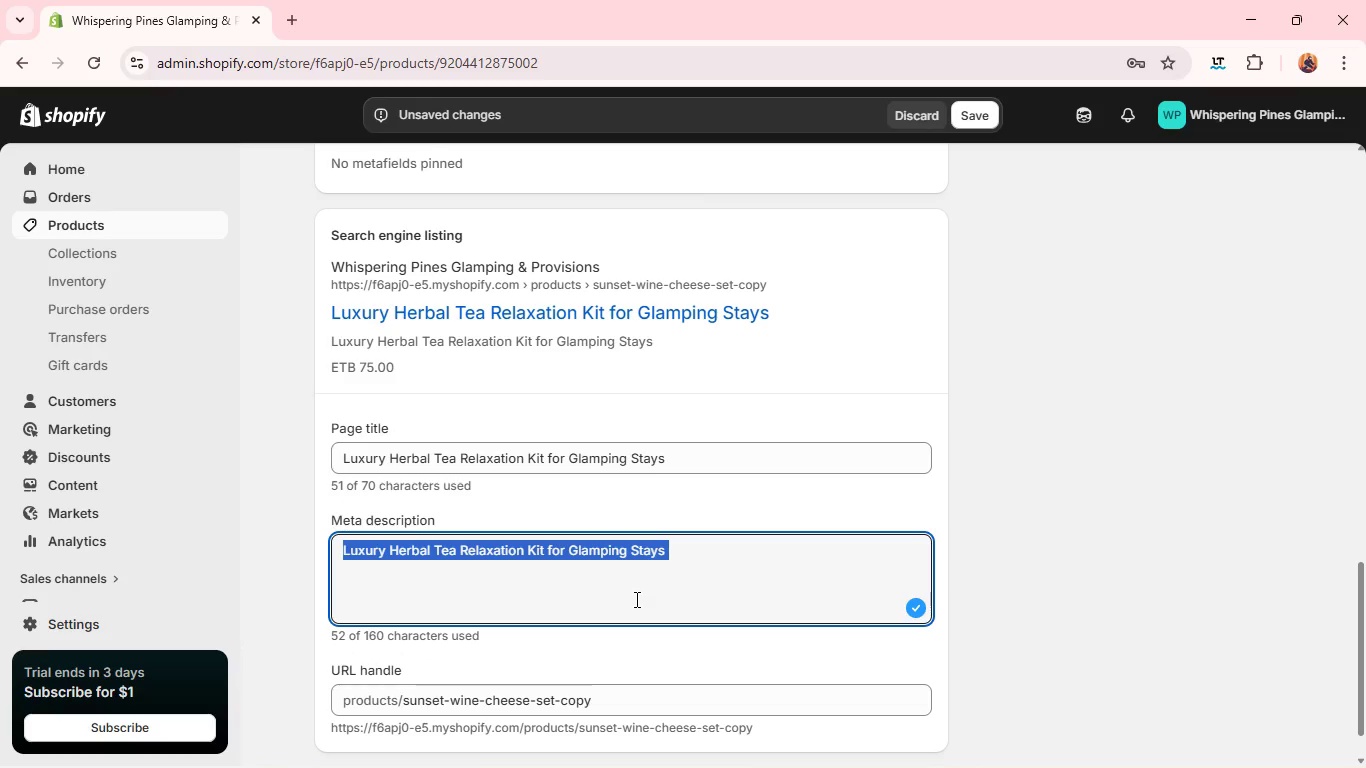 
type(aunwid with a luxury herbal tea kit crafted for boutique glampig stays. ORGANic blends designed for elaxation, balance, and evening serenity in nature.)
 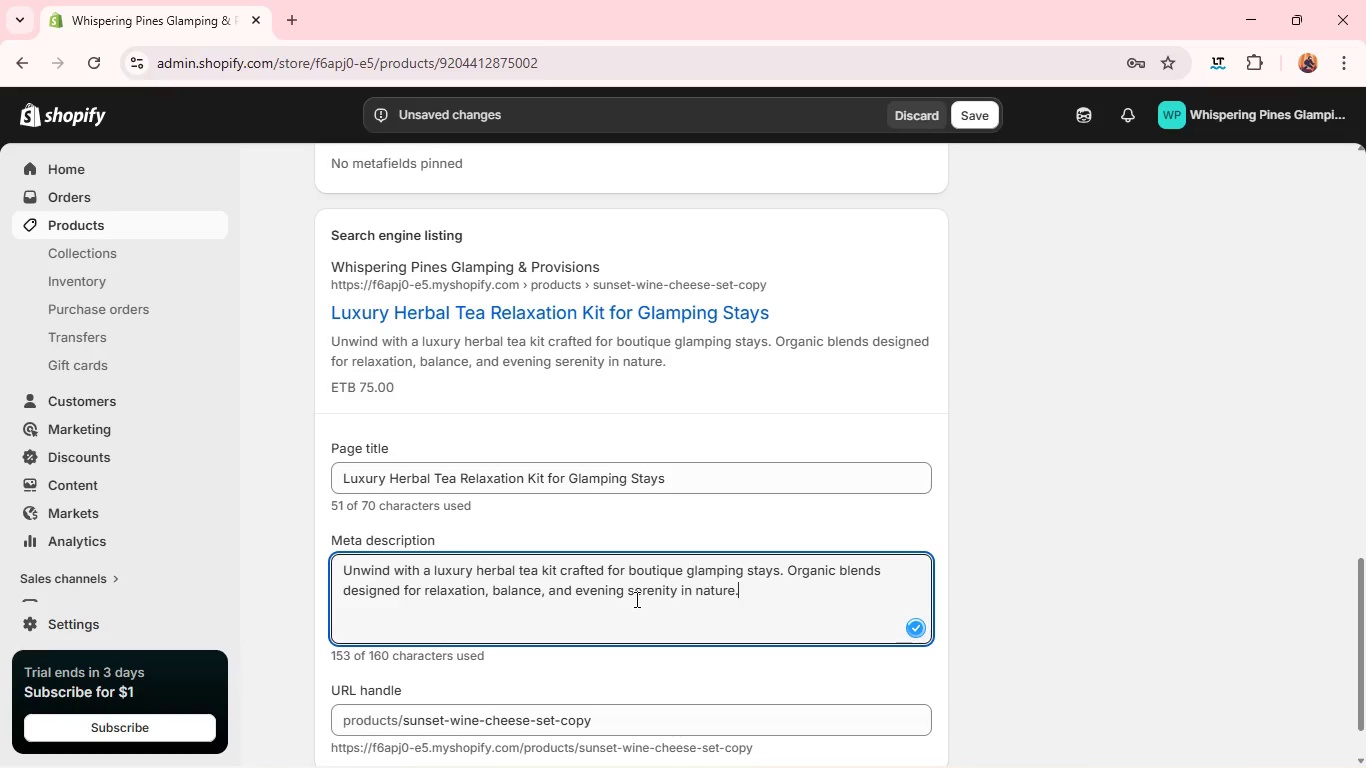 
double_click([526, 725])
 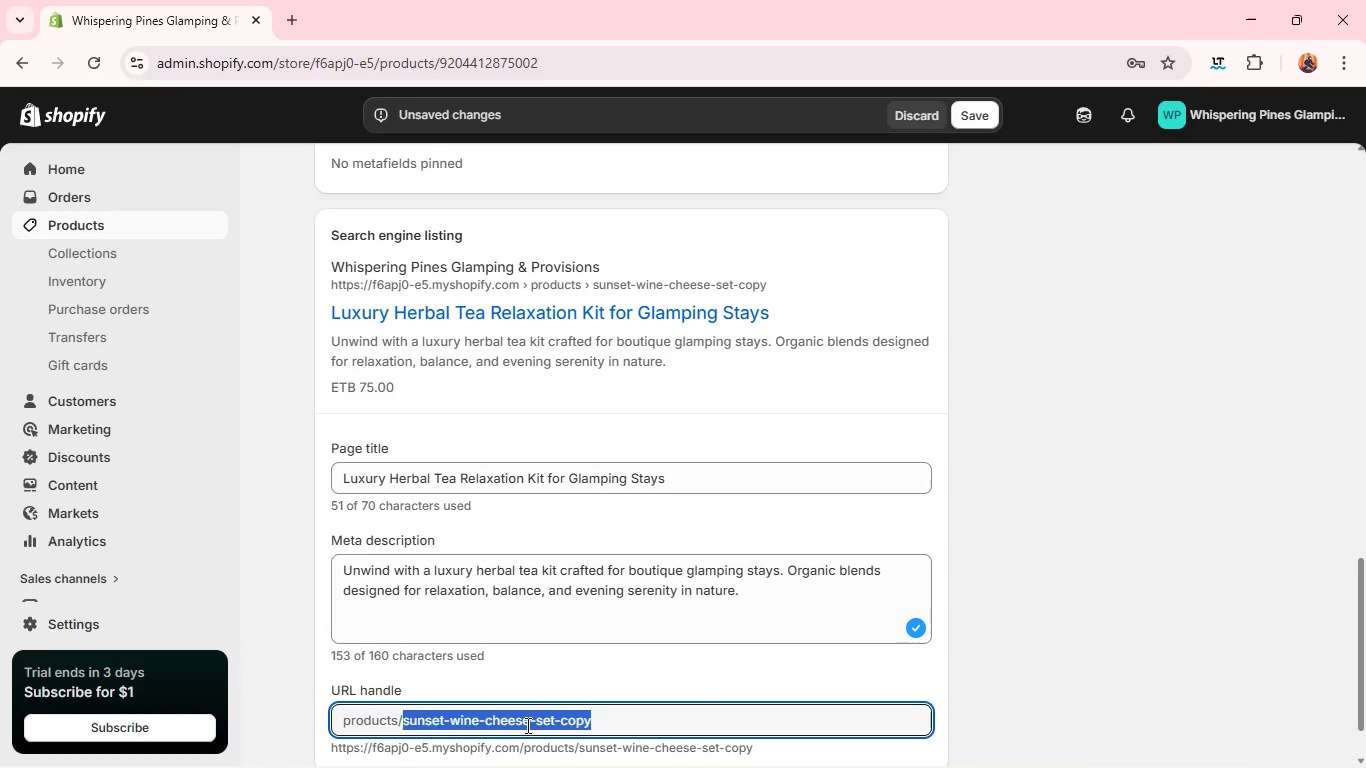 
triple_click([526, 725])
 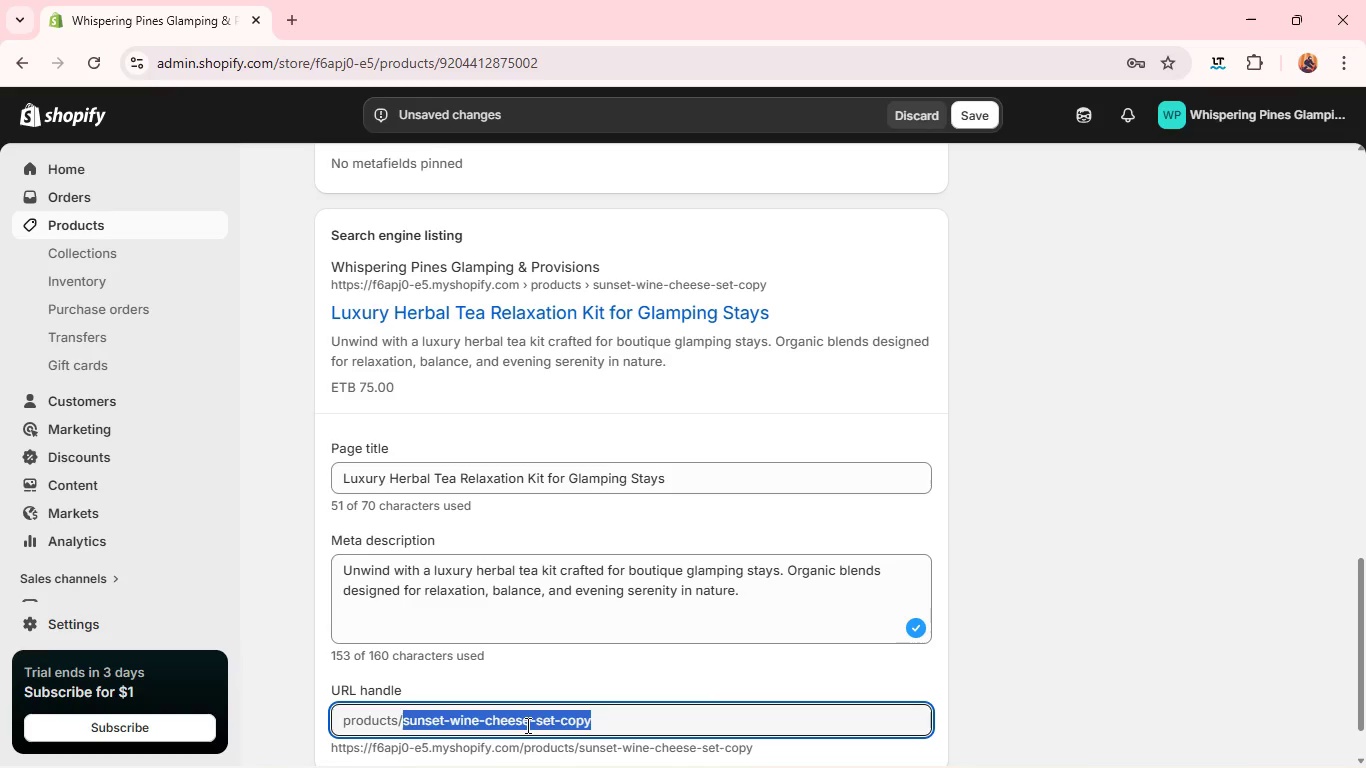 
triple_click([526, 725])
 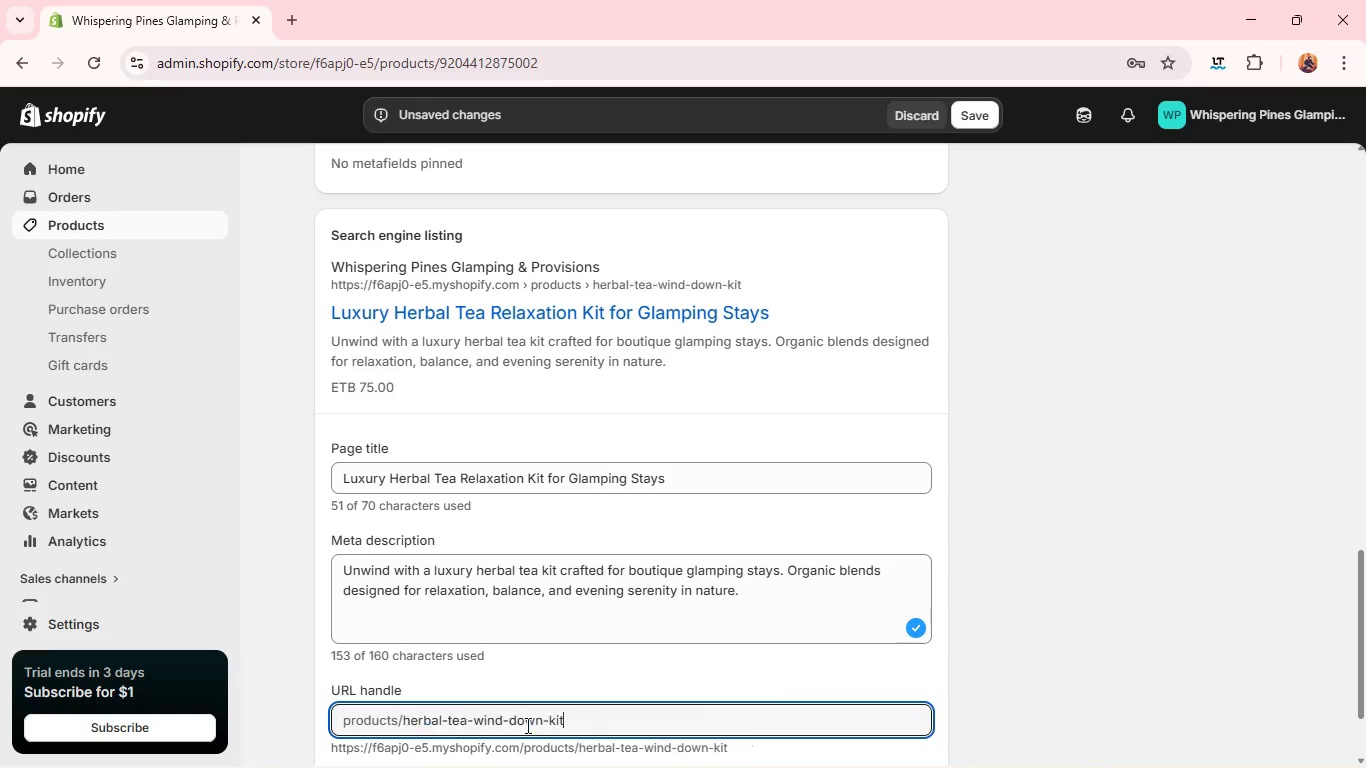 
key(Backspace)
 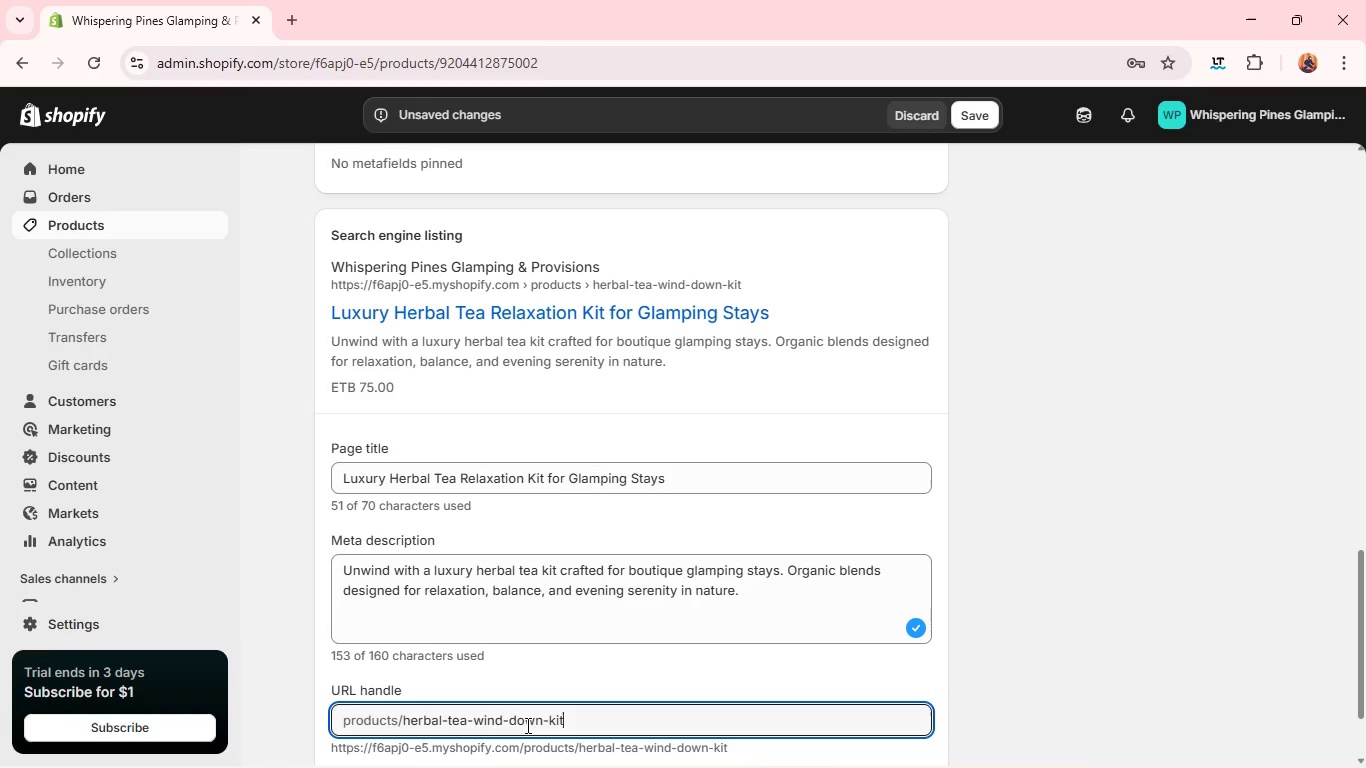 
wait(9.22)
 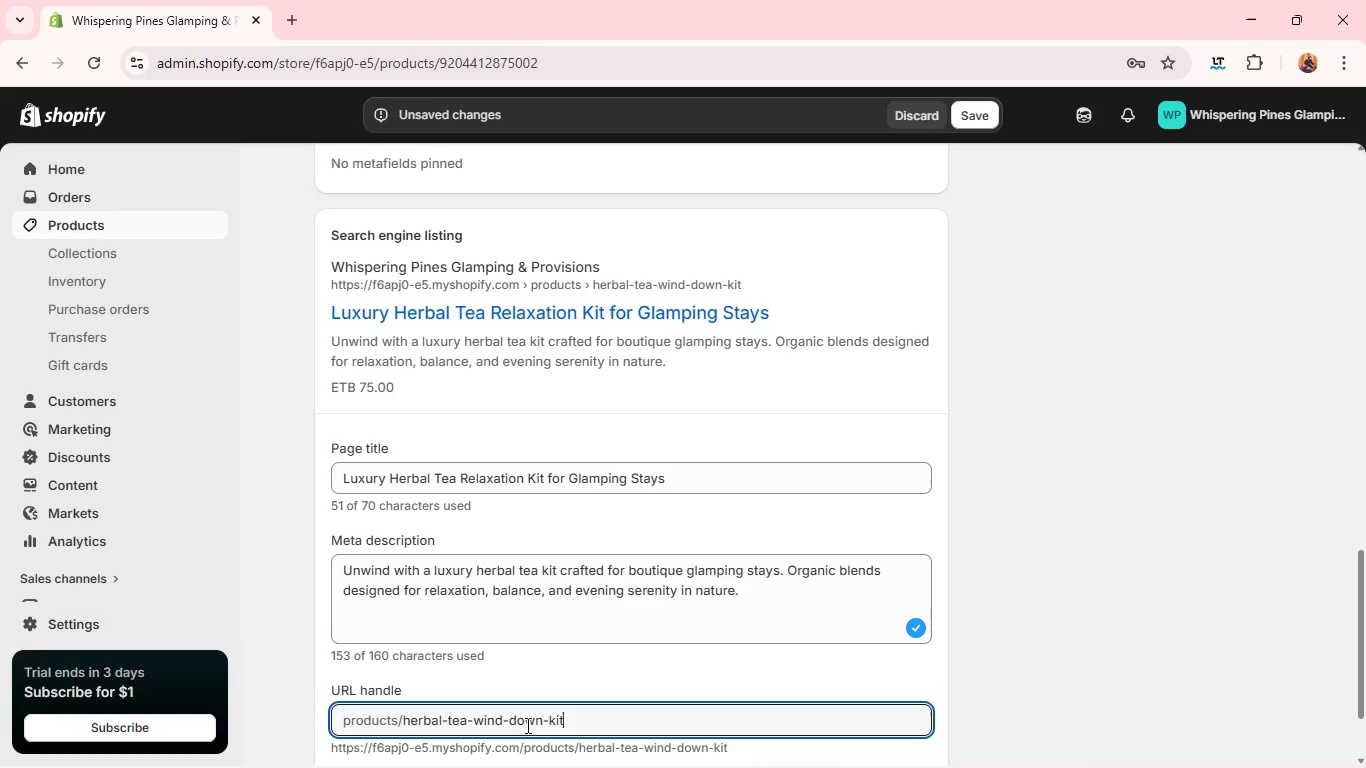 
left_click([574, 719])
 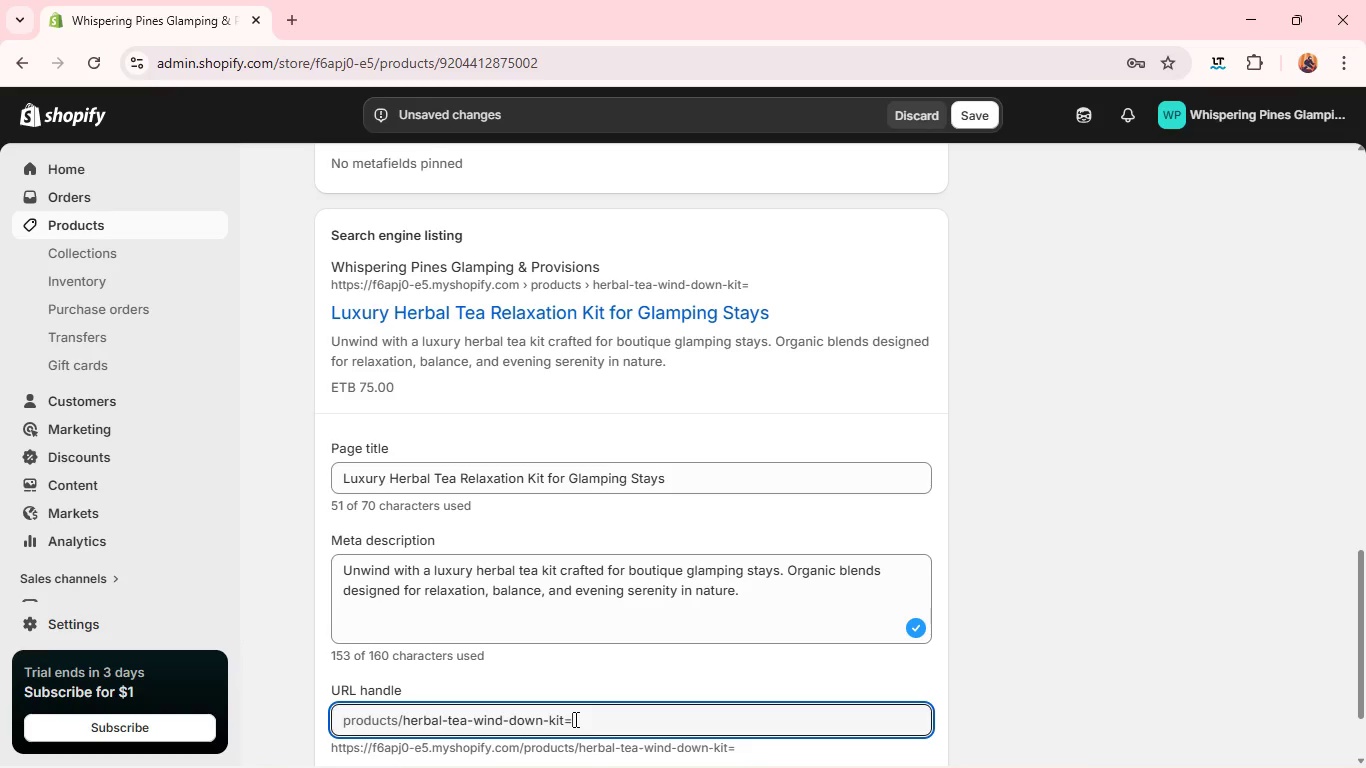 
key(Equal)
 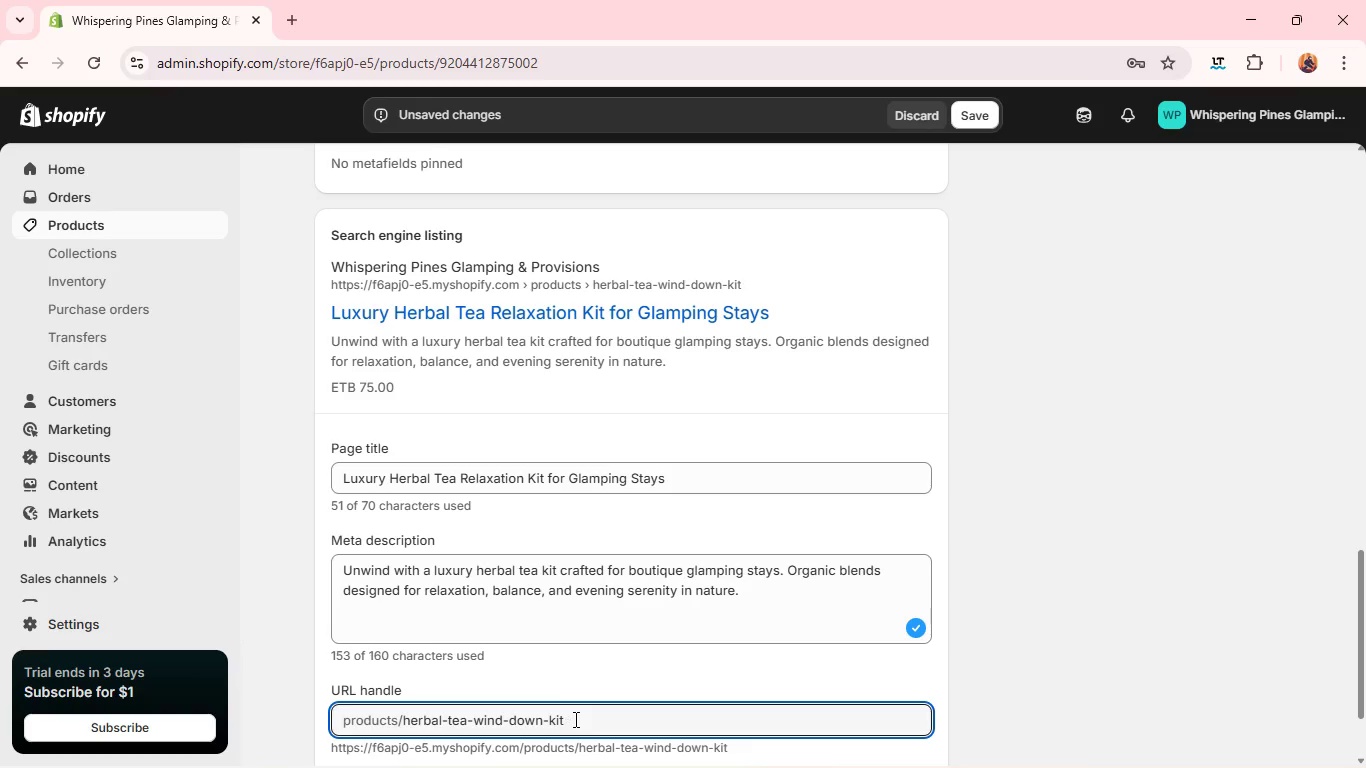 
key(Backspace)
 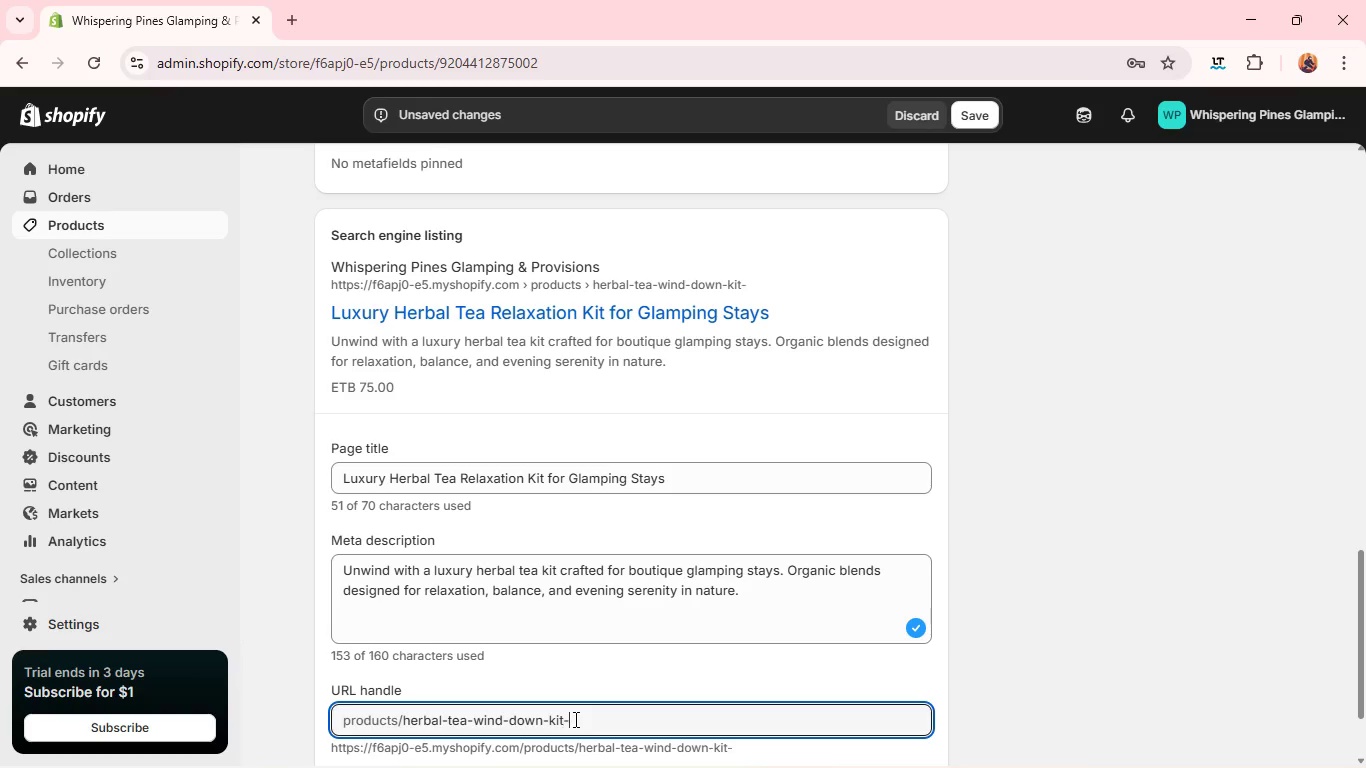 
key(Minus)
 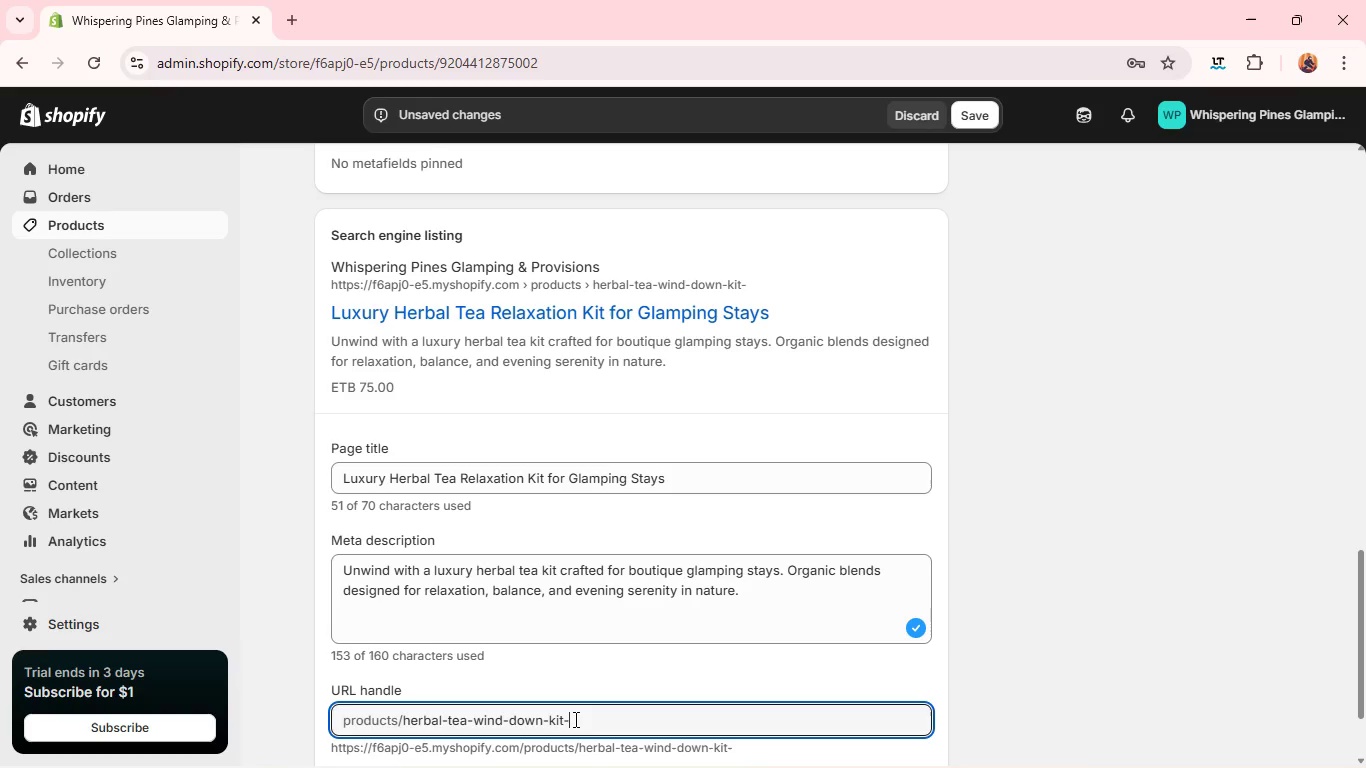 
type(glamping)
 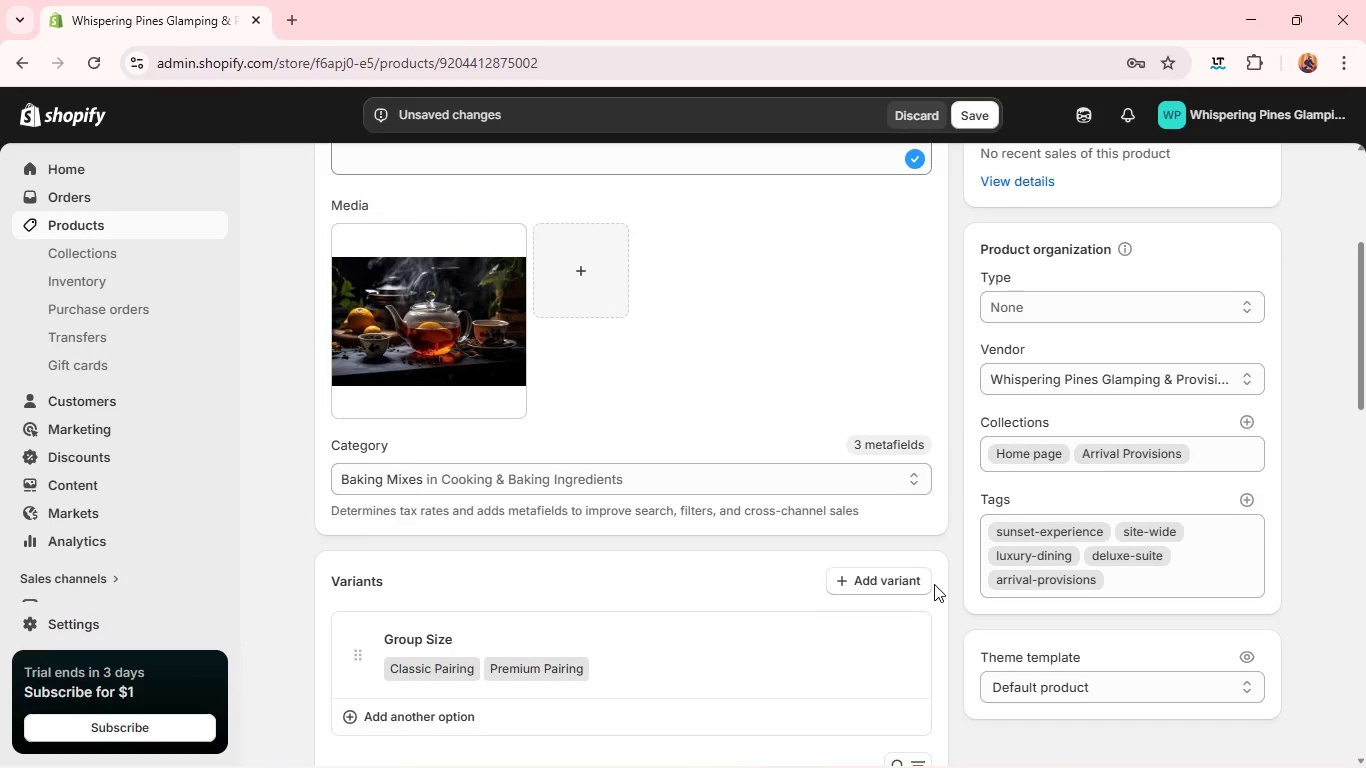 
wait(23.3)
 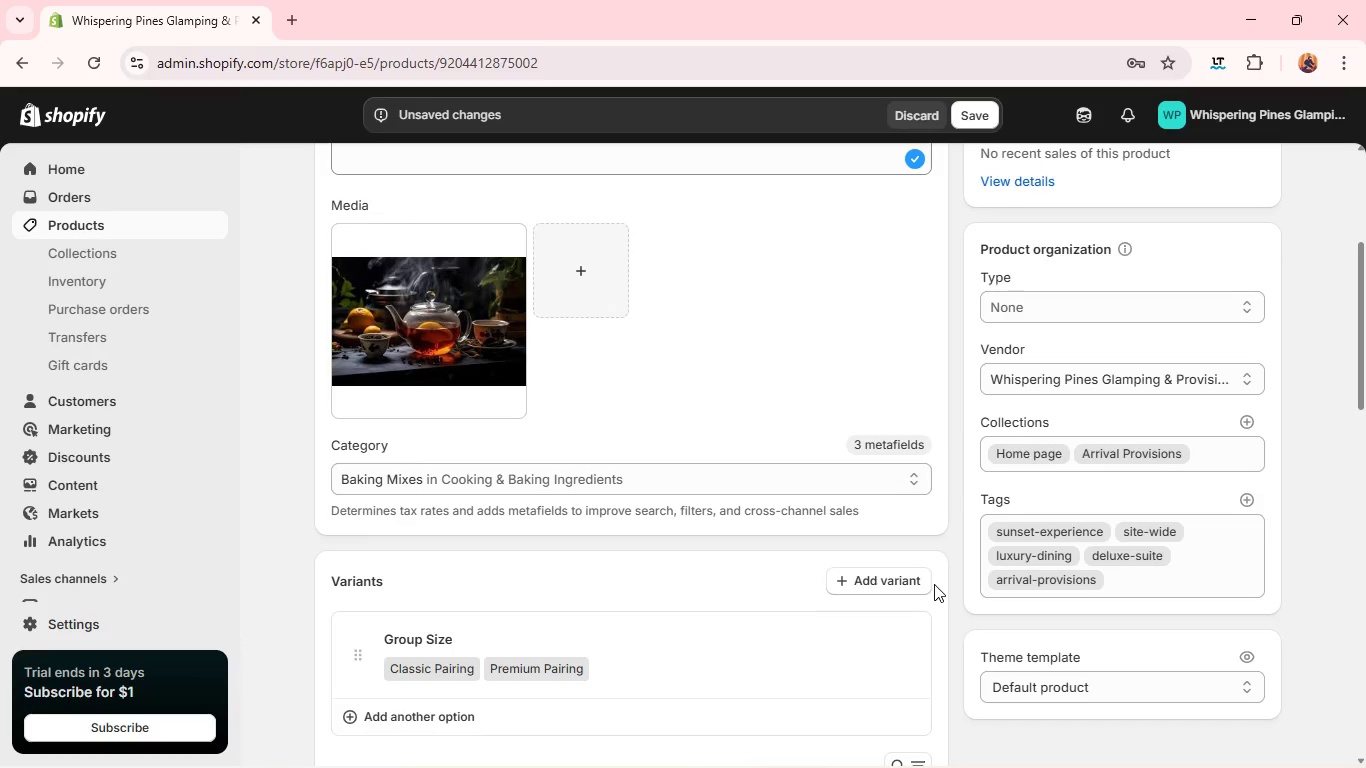 
left_click([1099, 531])
 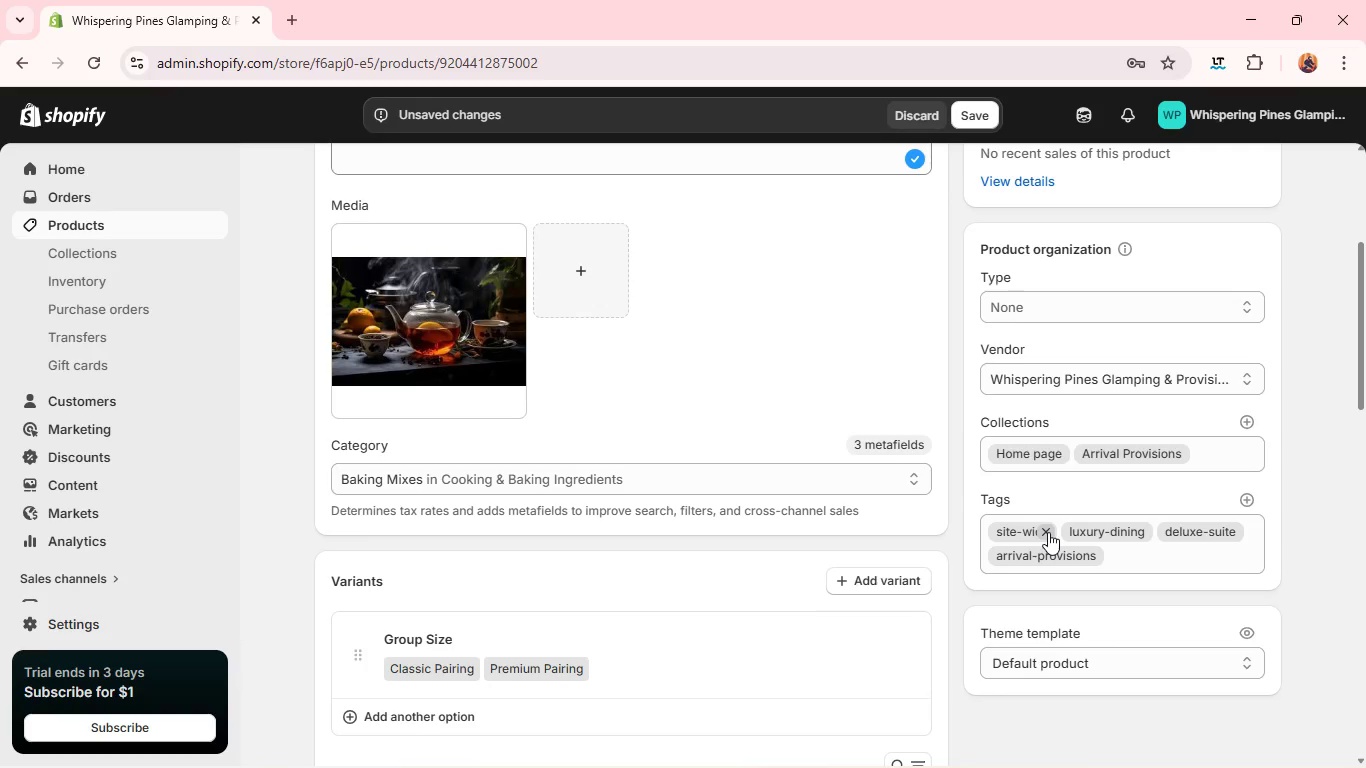 
left_click([1048, 532])
 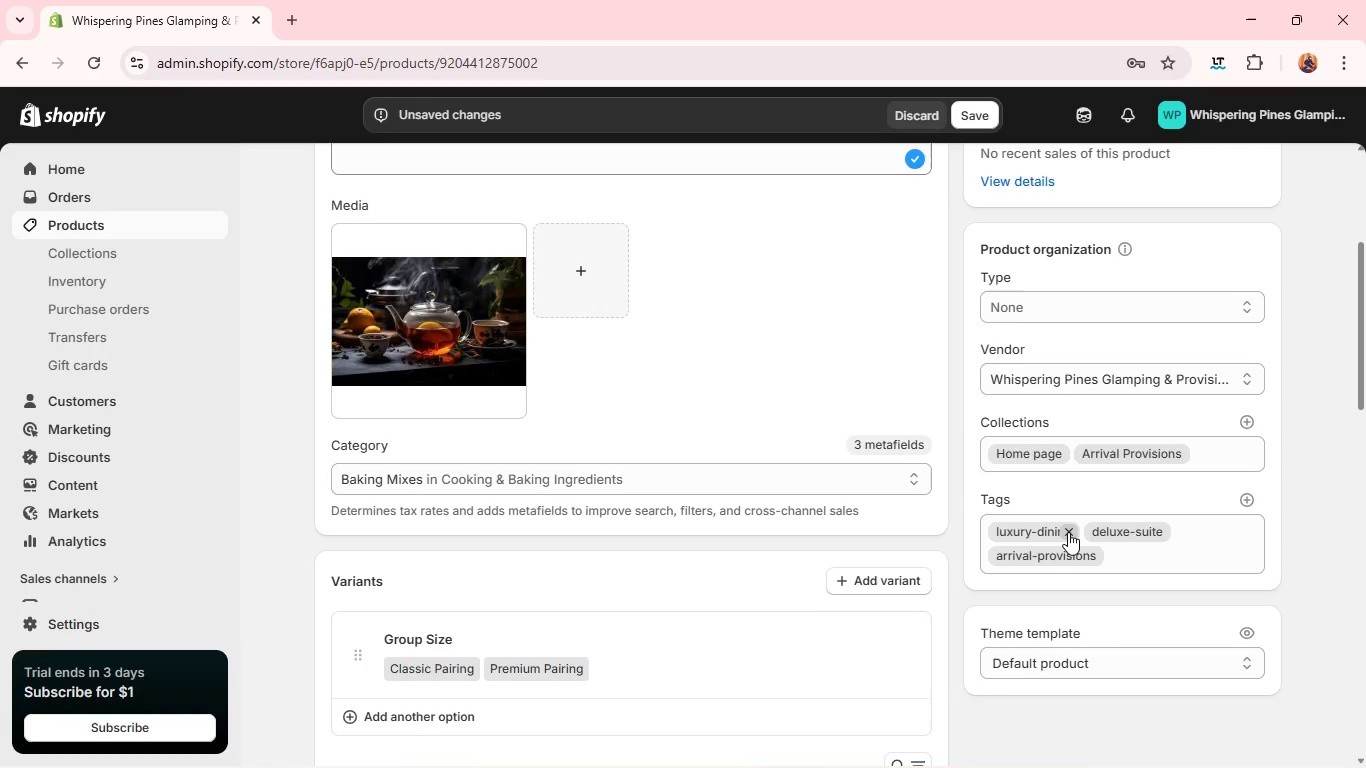 
left_click([1068, 532])
 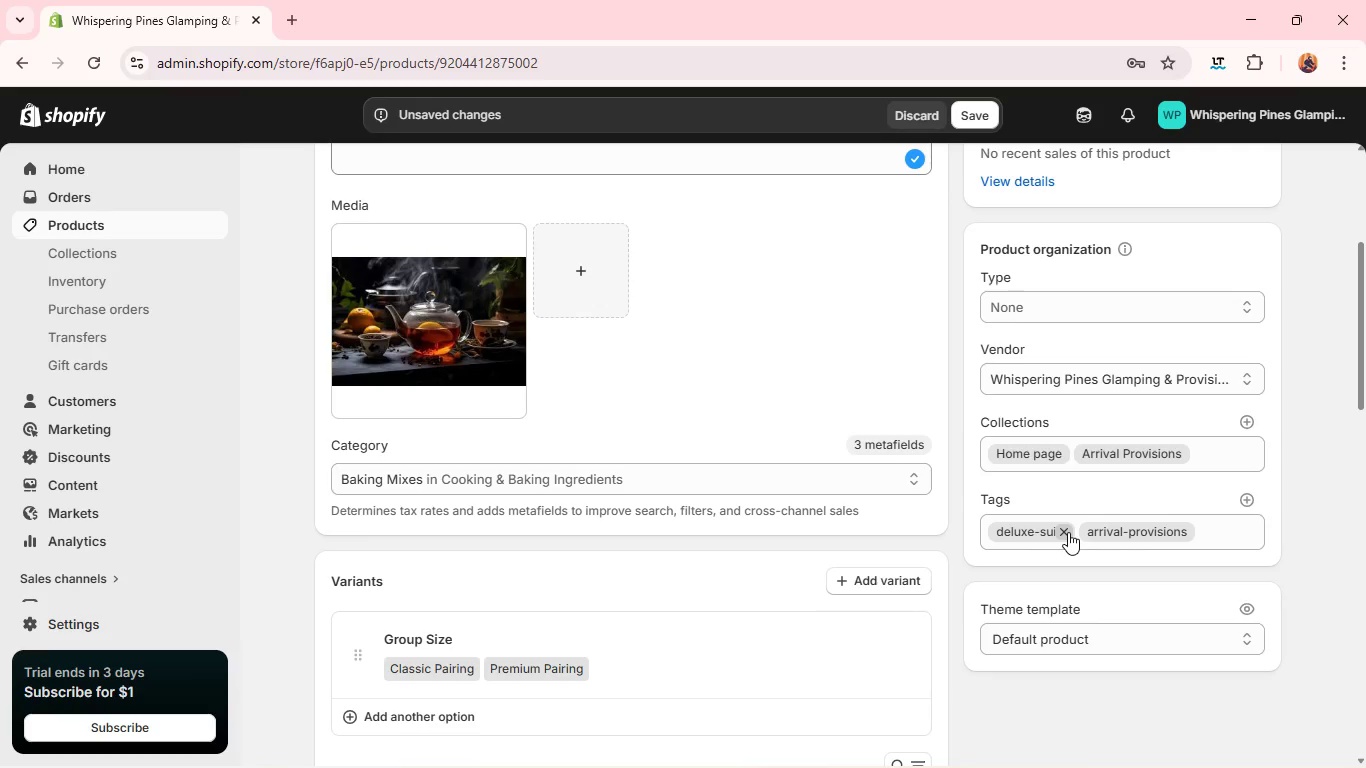 
left_click([1068, 532])
 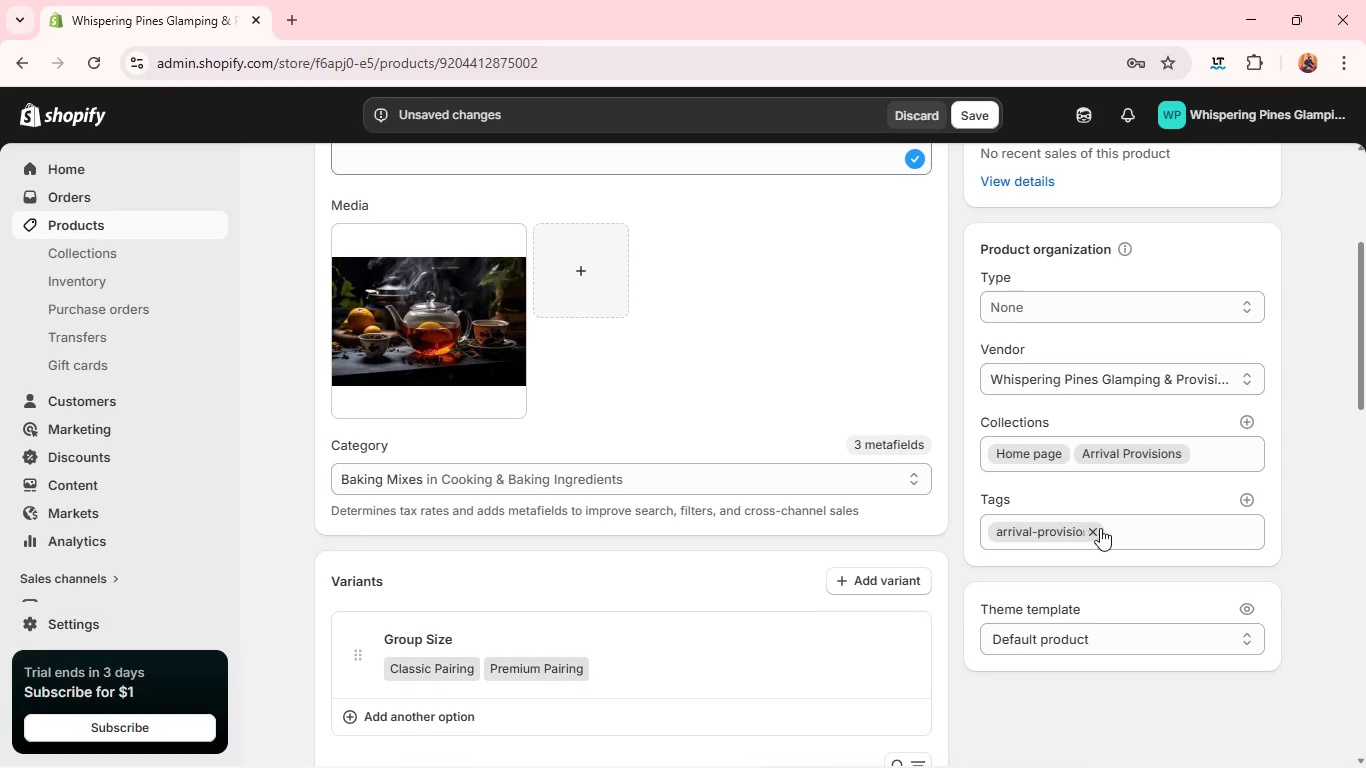 
left_click([1102, 527])
 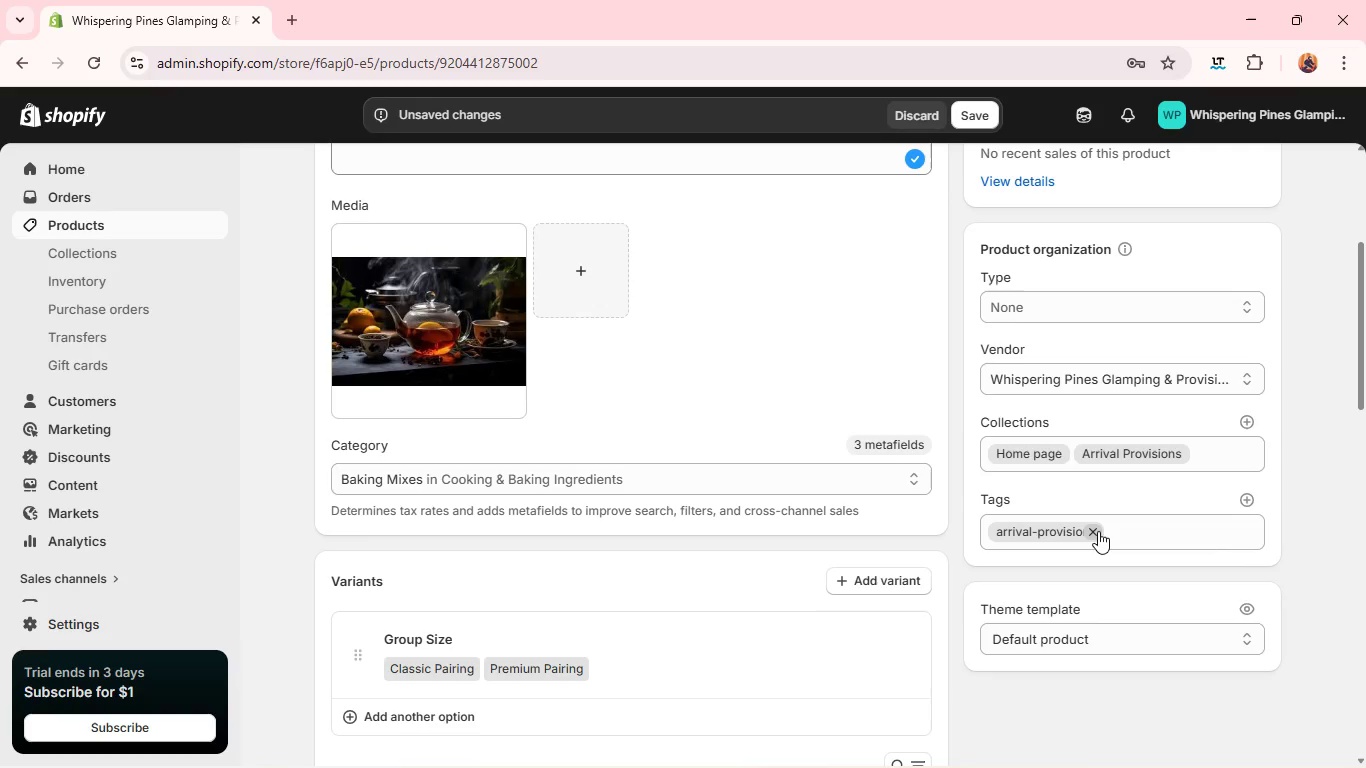 
left_click([1098, 531])
 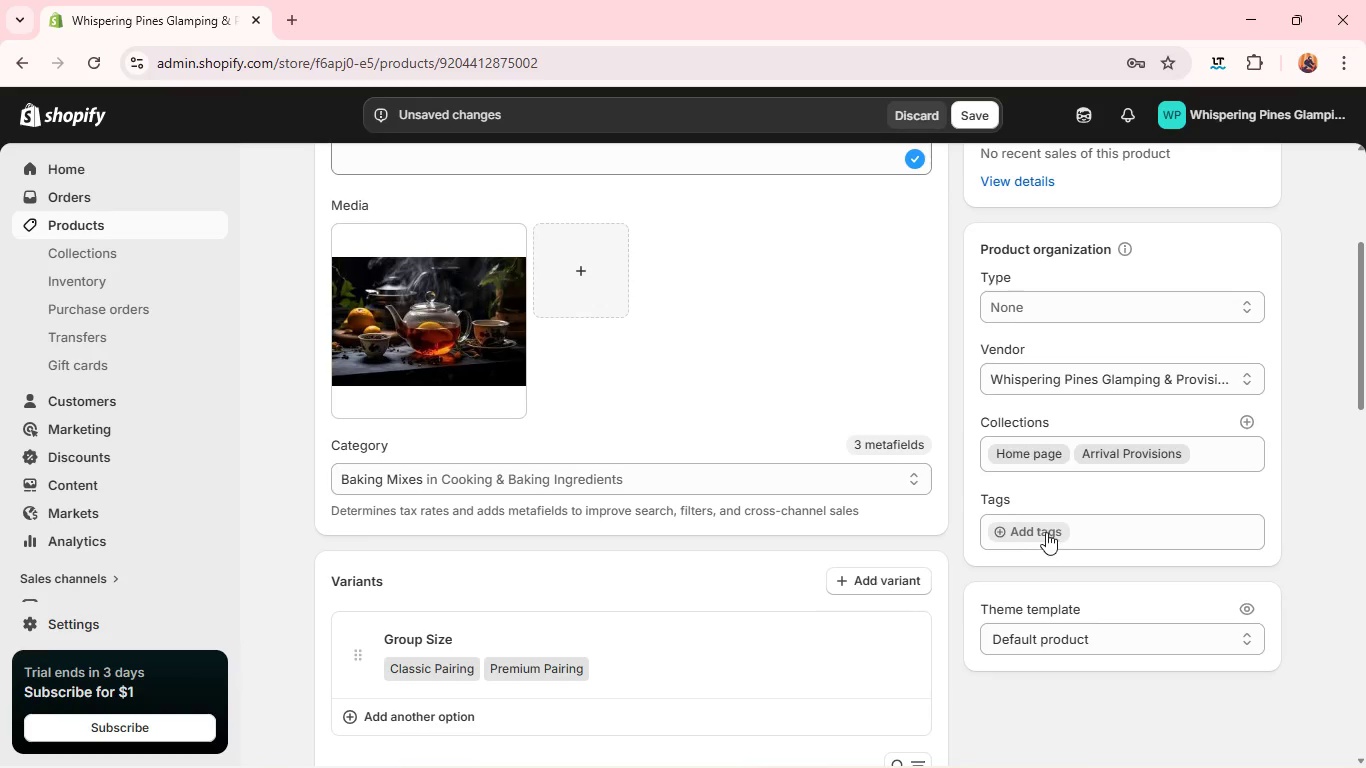 
left_click([1040, 531])
 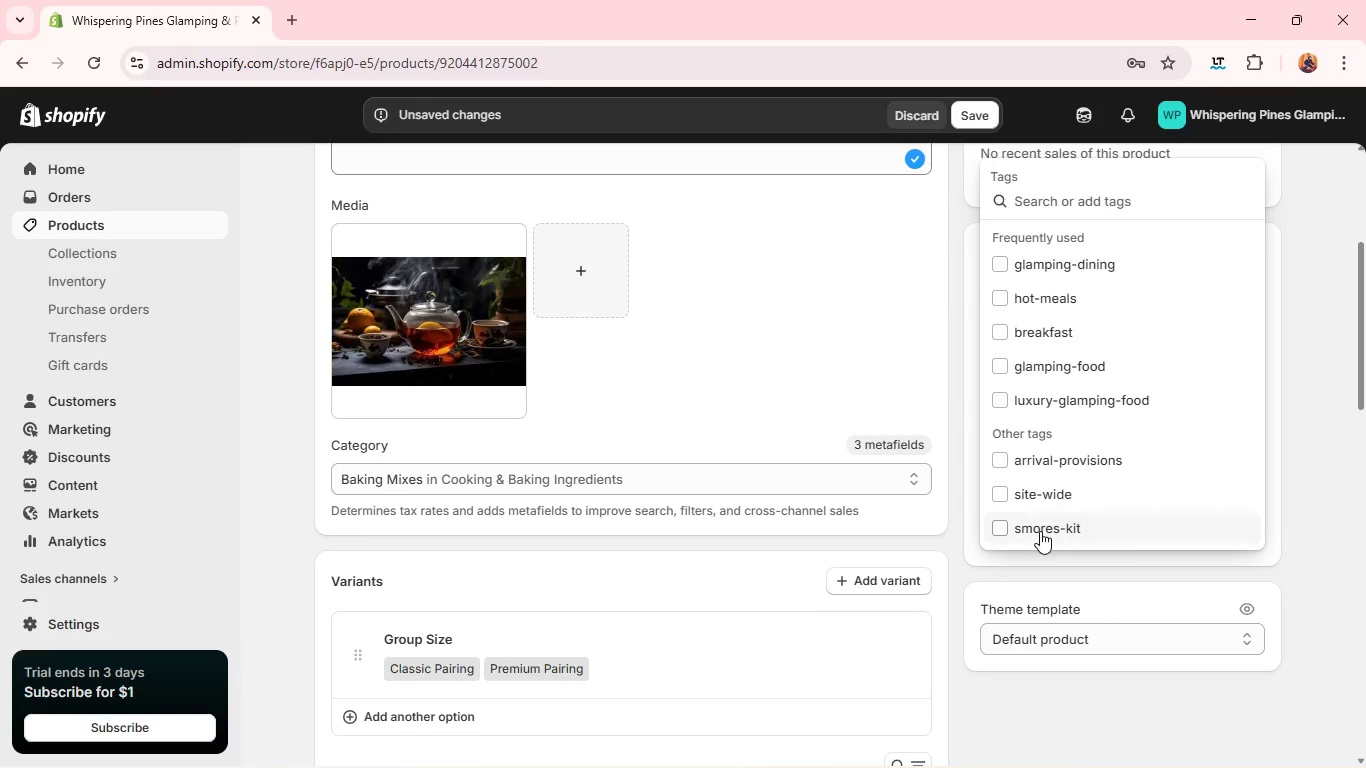 
type(wellness)
 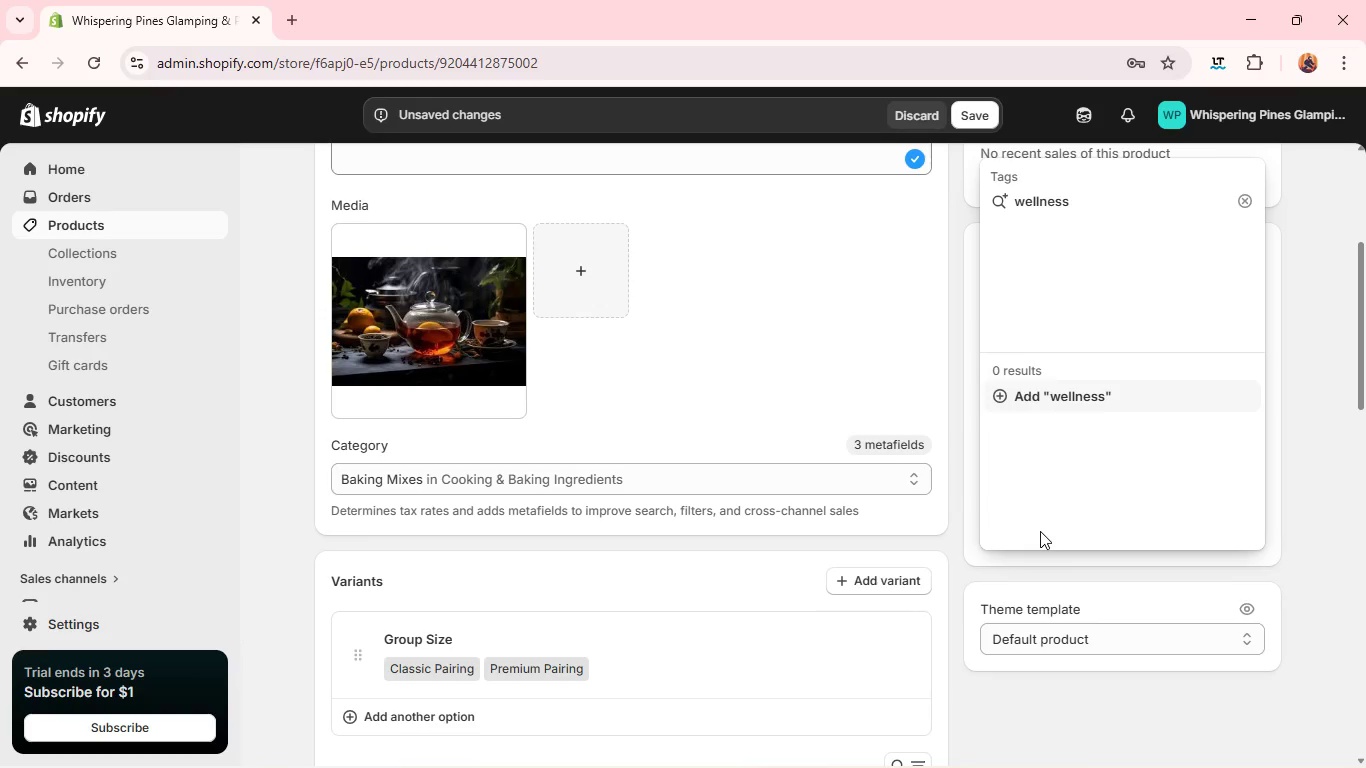 
key(Enter)
 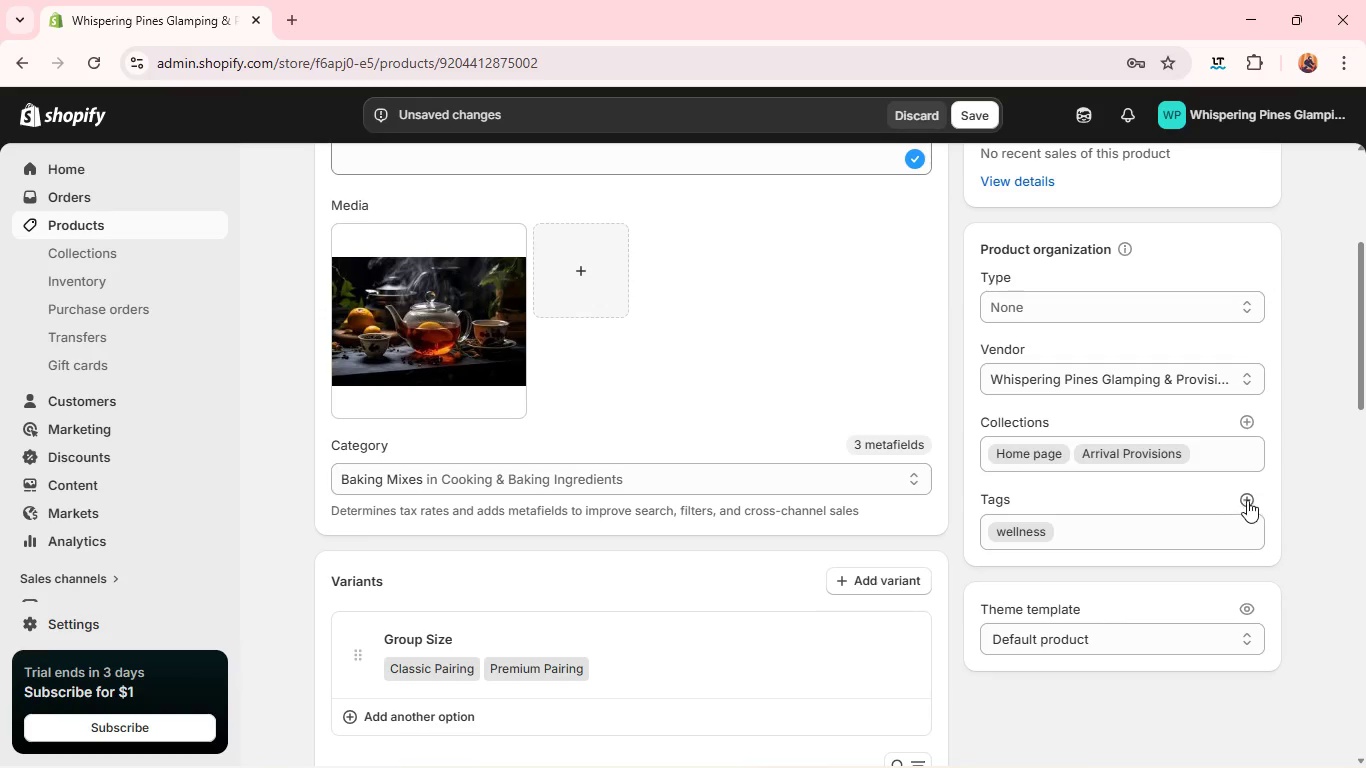 
left_click([1249, 500])
 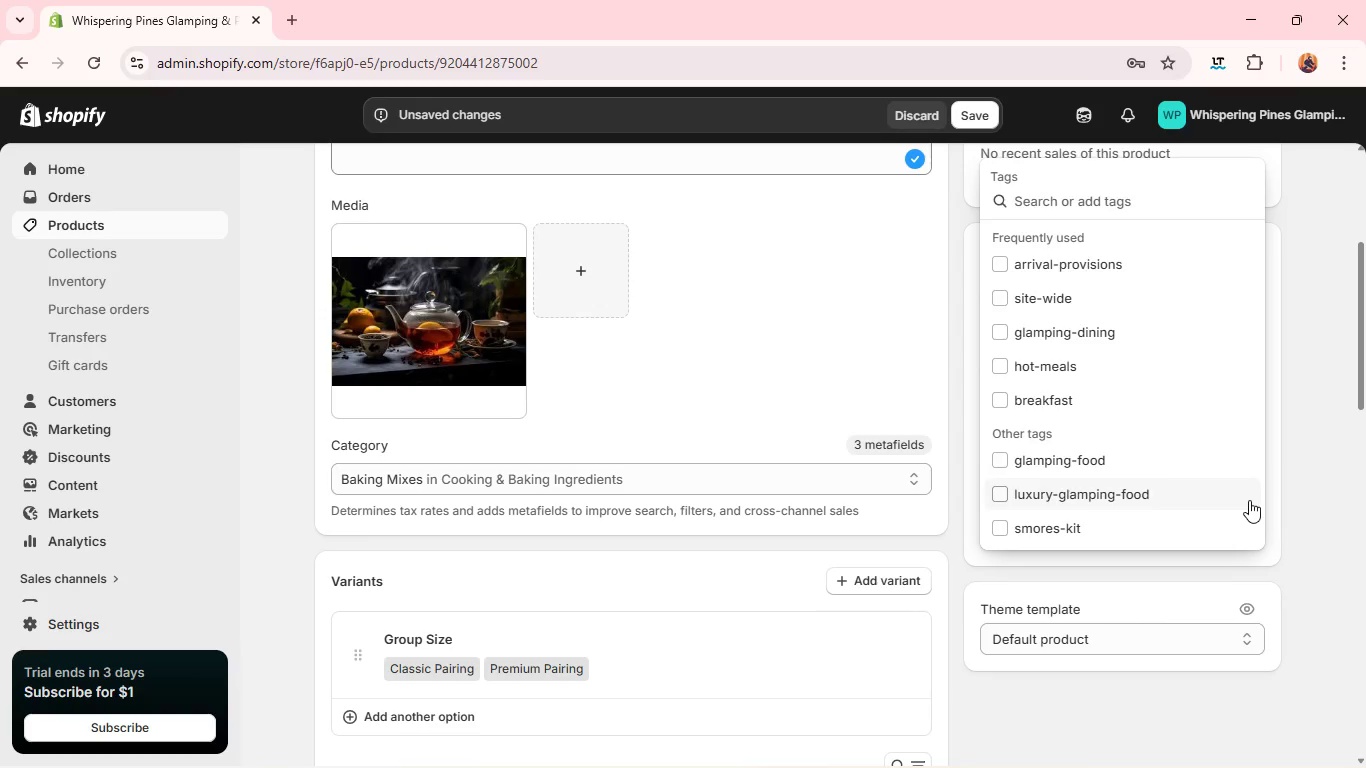 
hold_key(key=R, duration=0.34)
 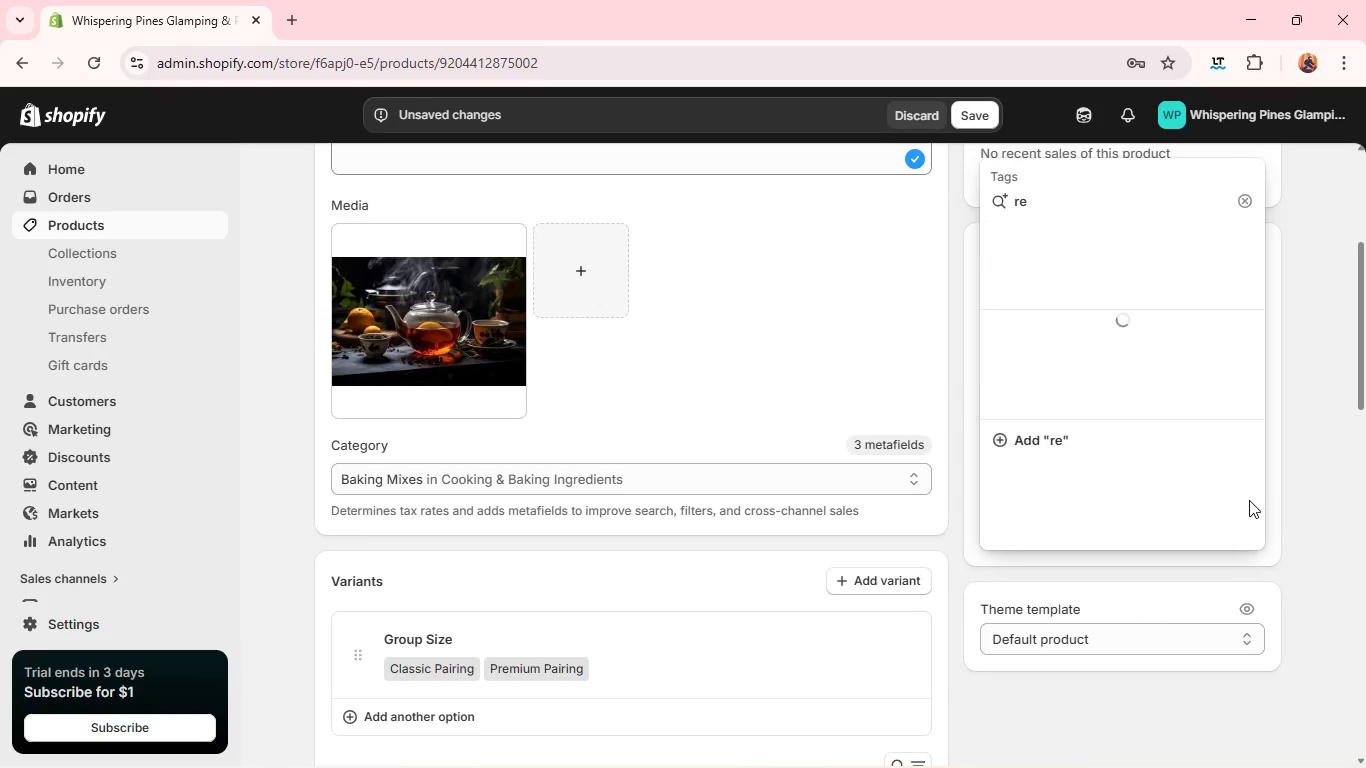 
type(ela)
 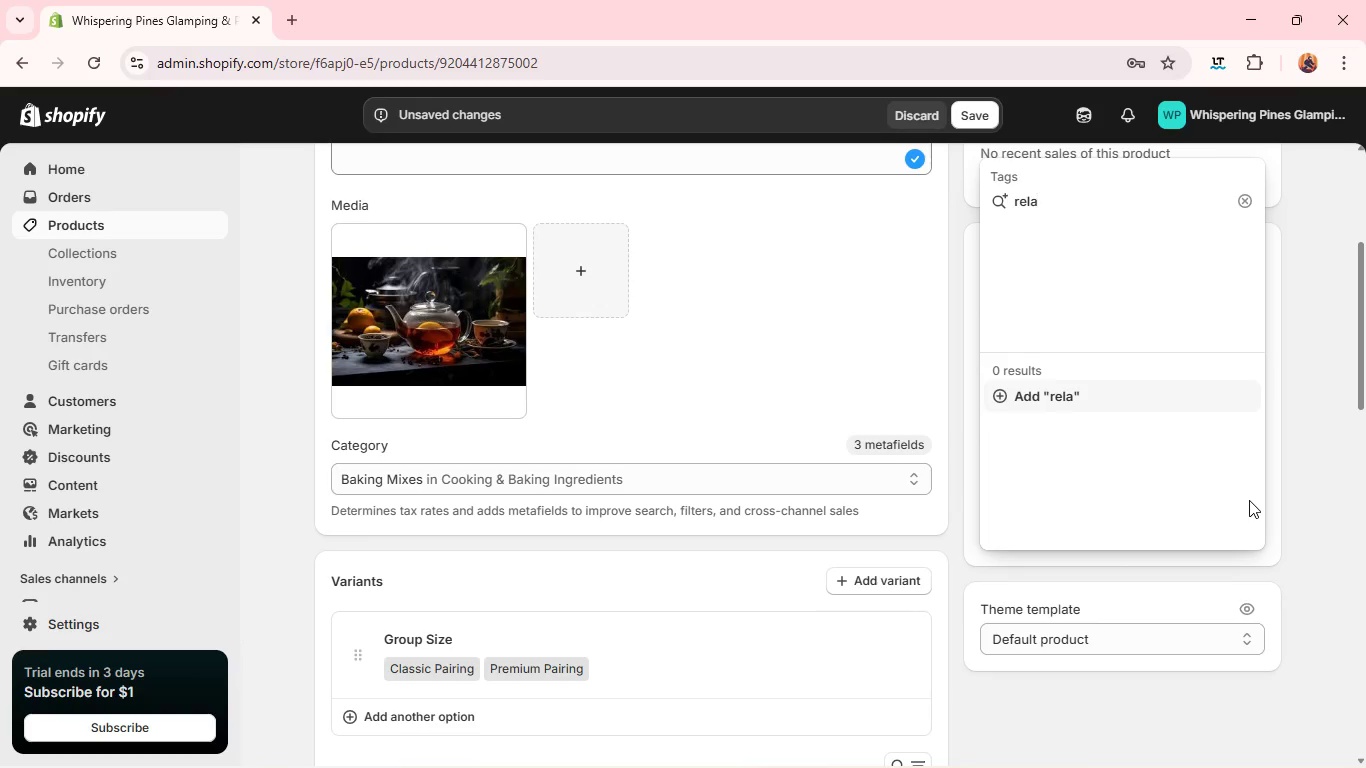 
wait(9.58)
 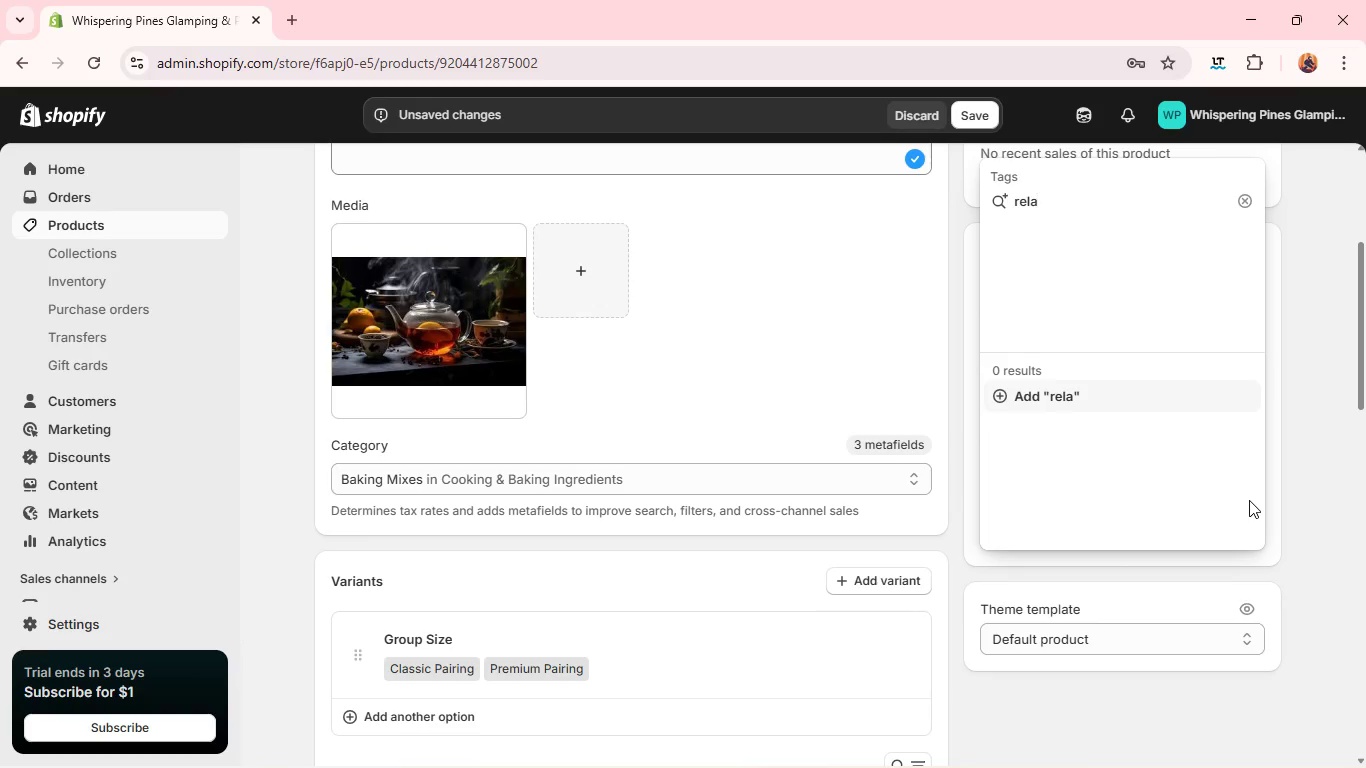 
type(xation)
 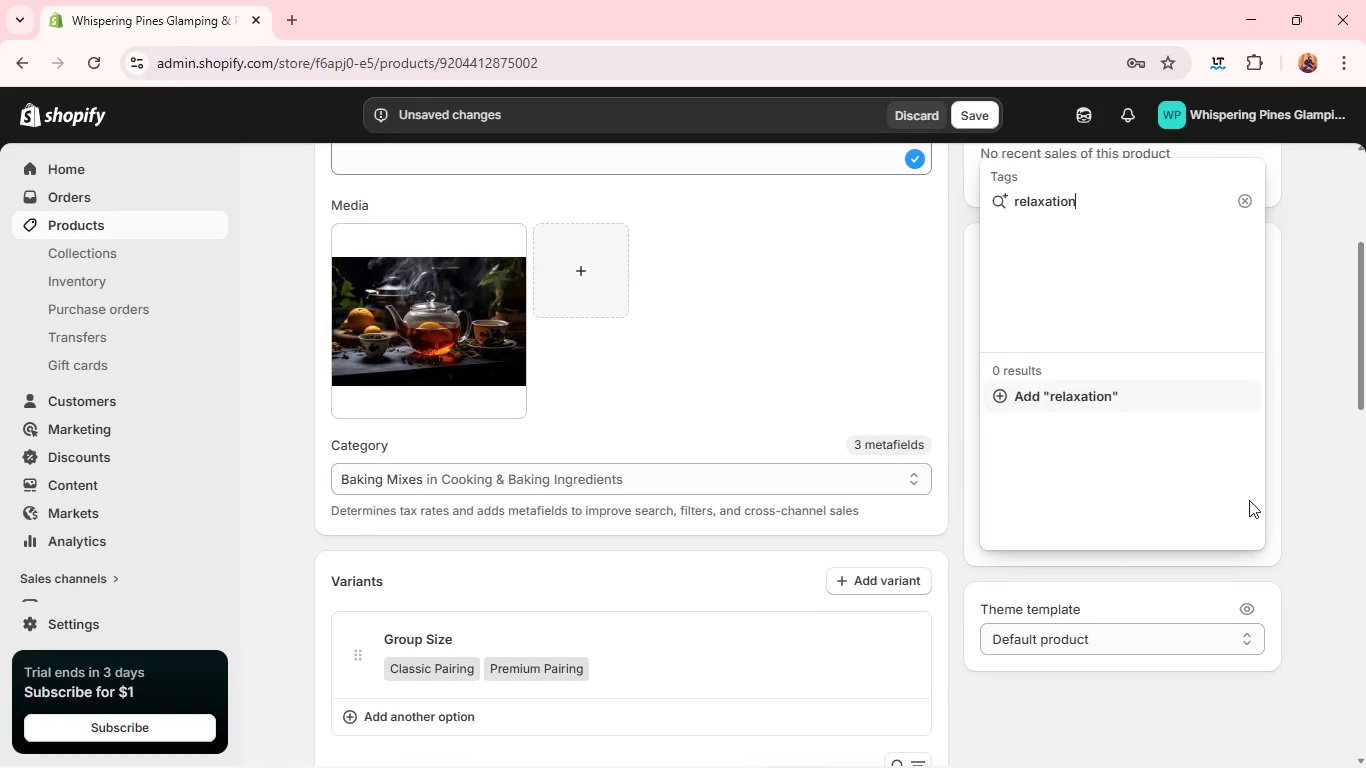 
key(Enter)
 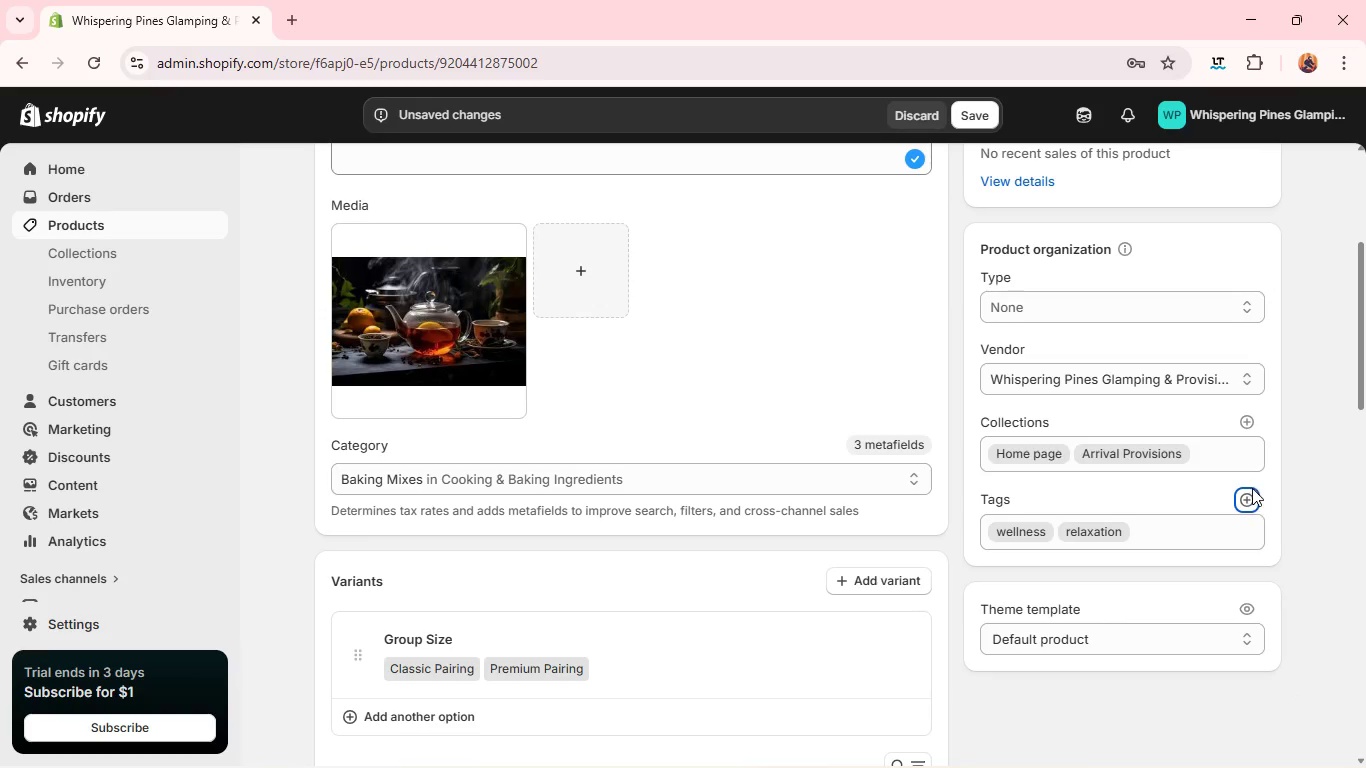 
left_click([1248, 489])
 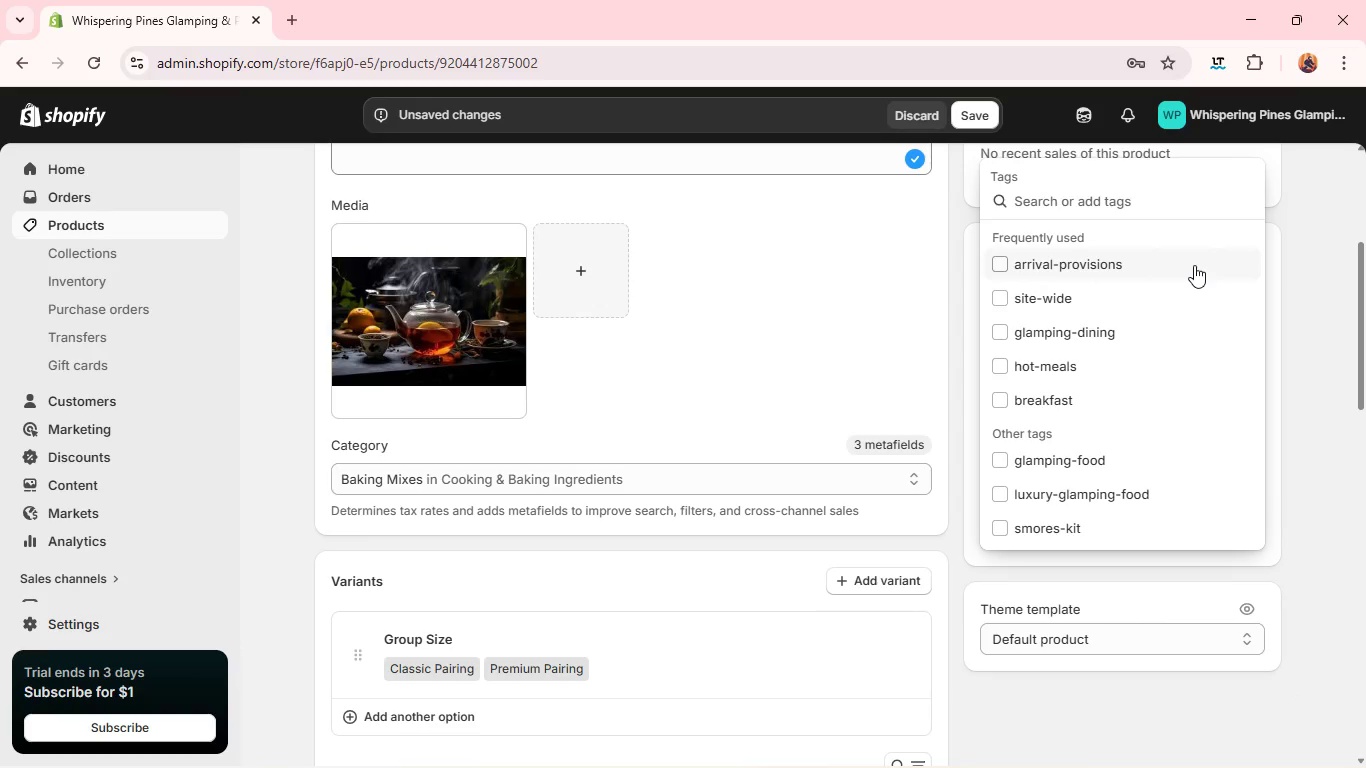 
wait(5.38)
 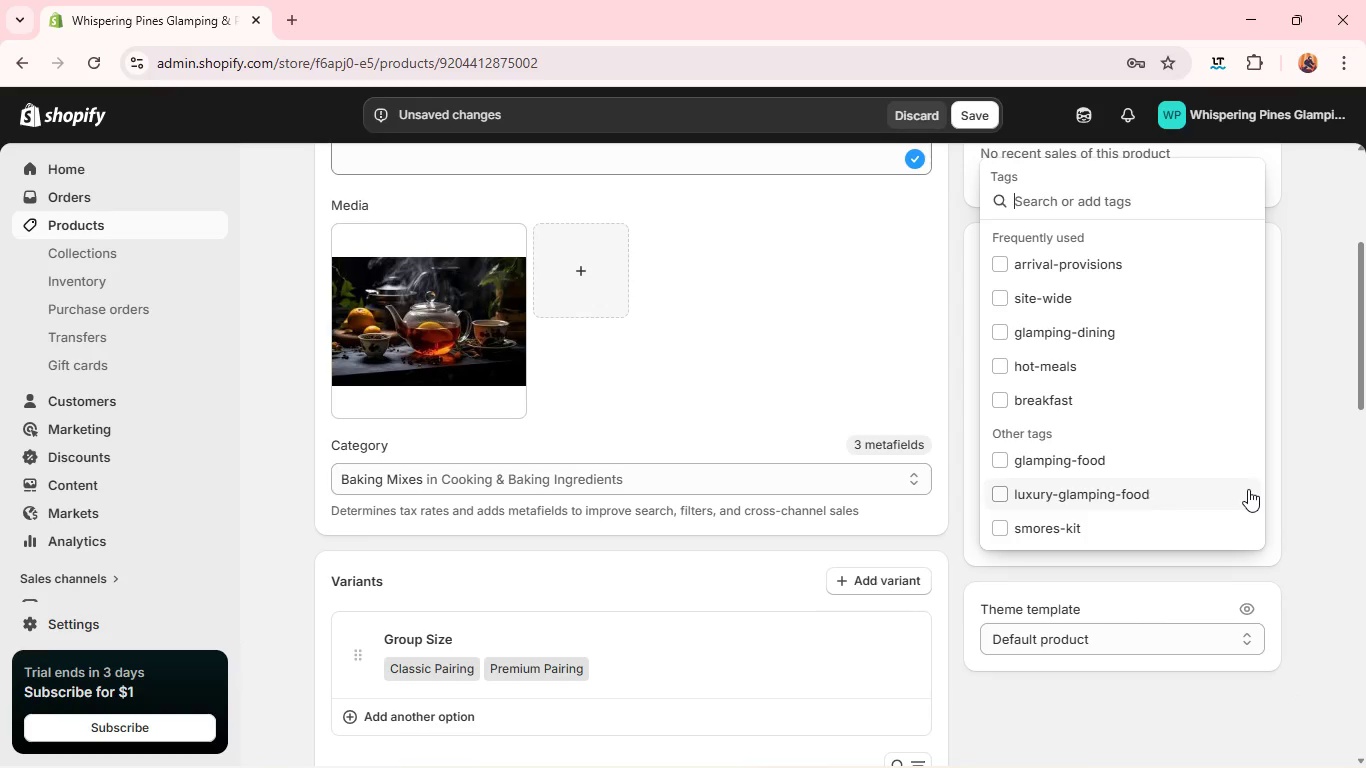 
left_click([1197, 271])
 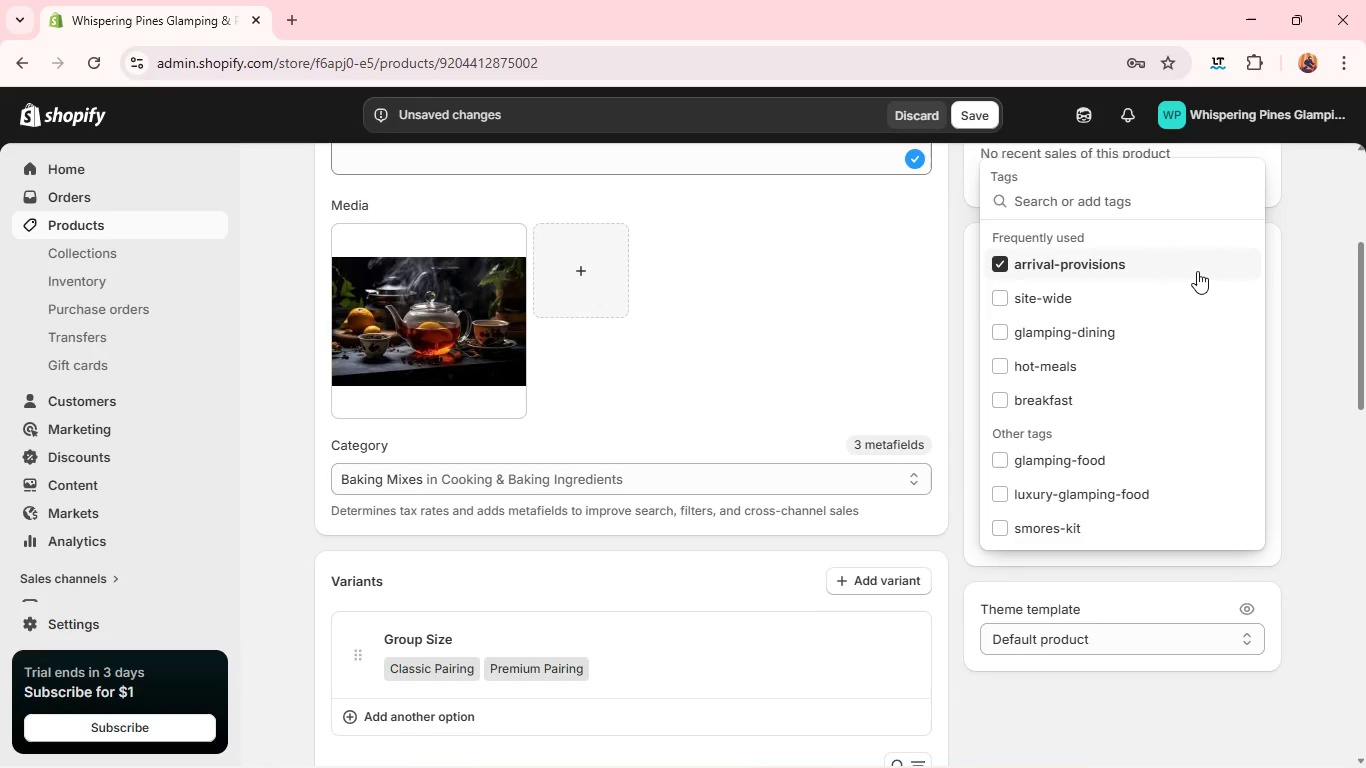 
wait(5.72)
 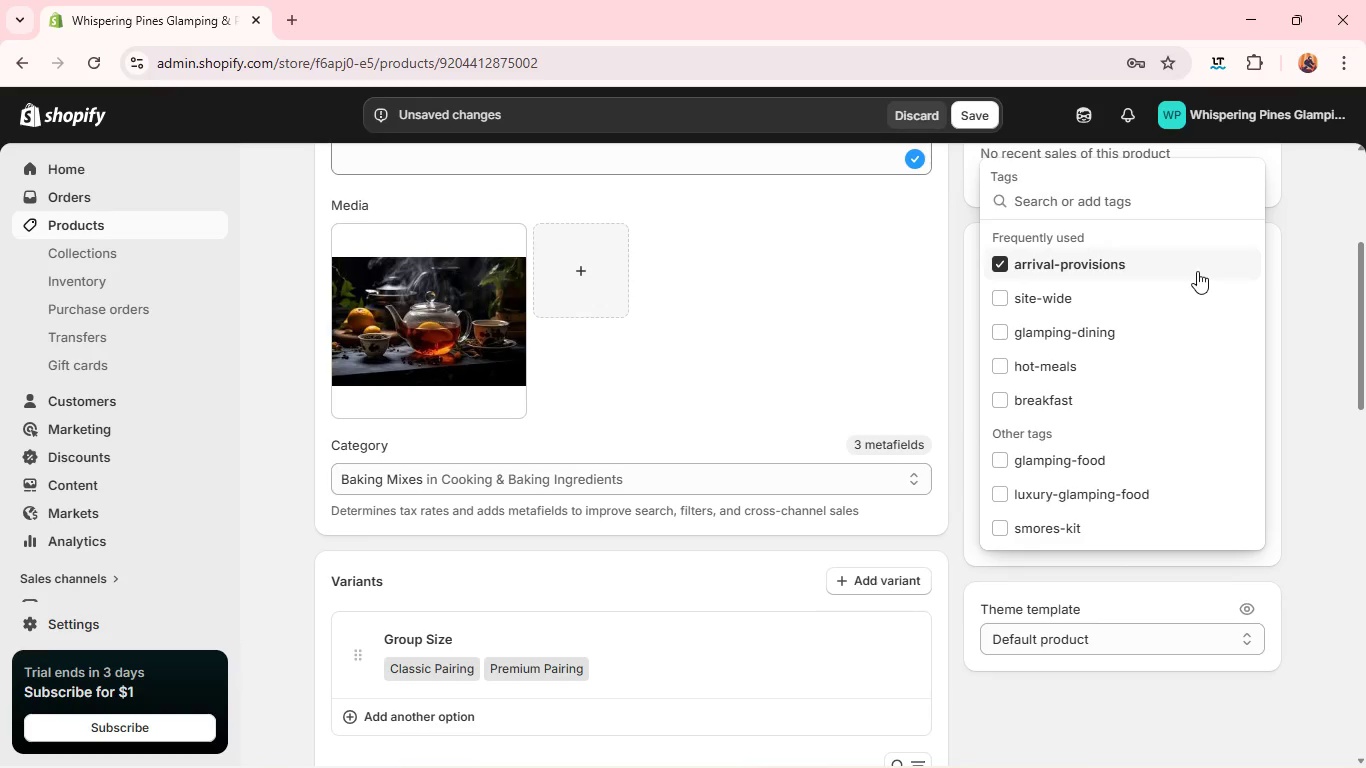 
left_click([1172, 301])
 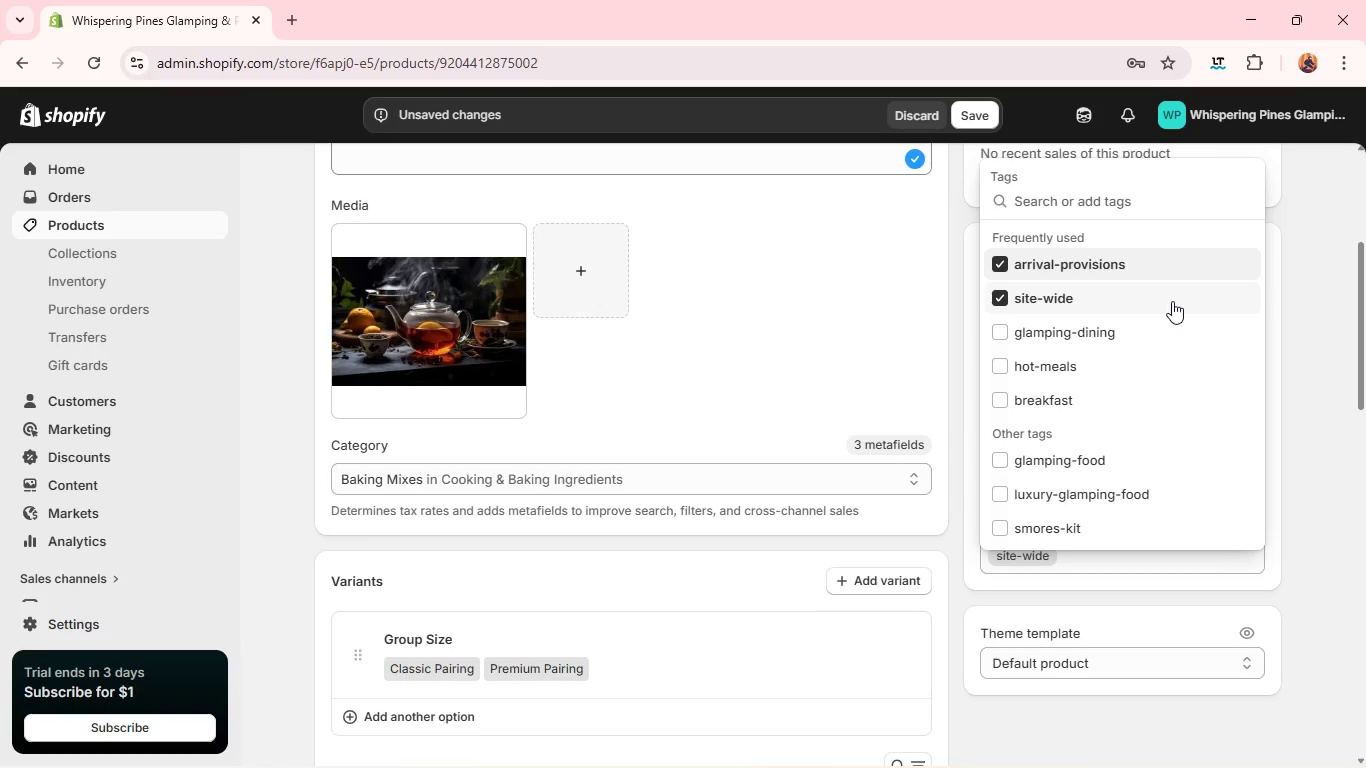 
left_click([1321, 326])
 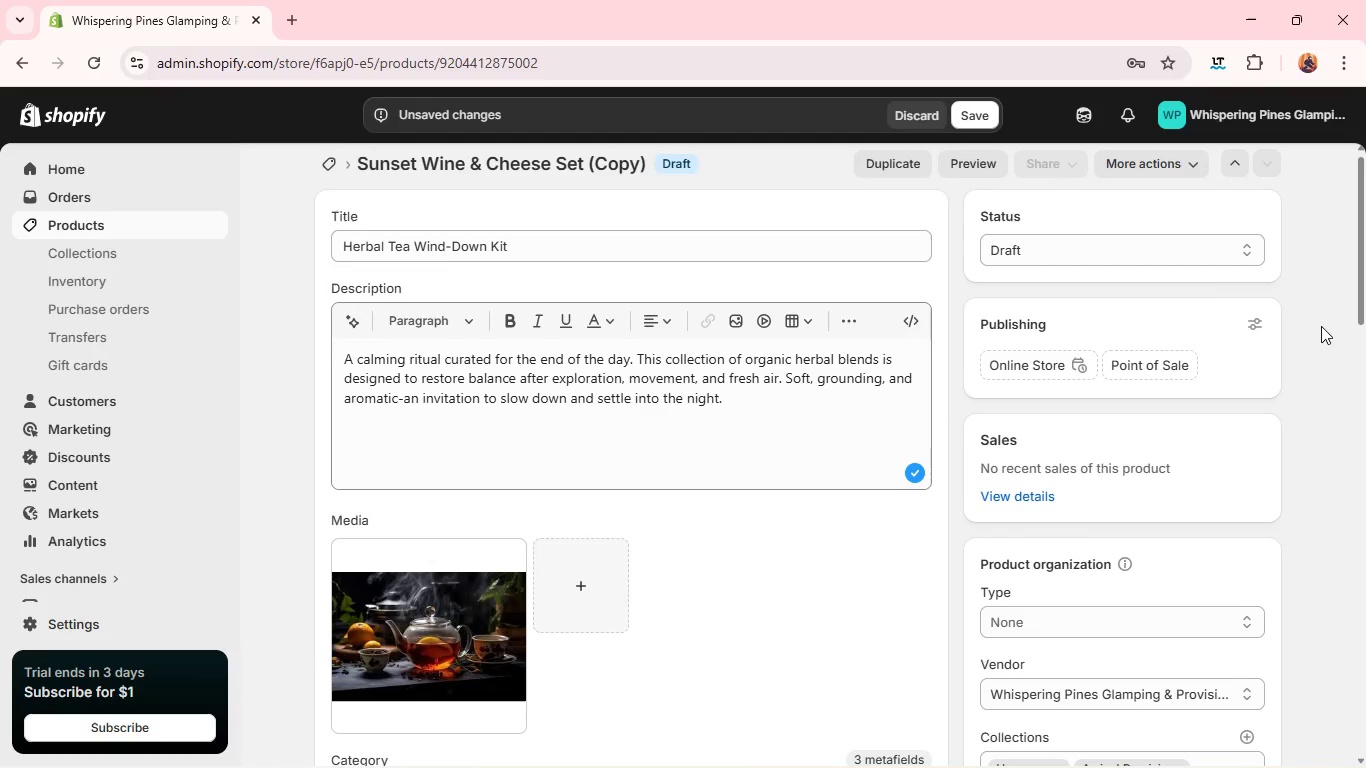 
wait(5.62)
 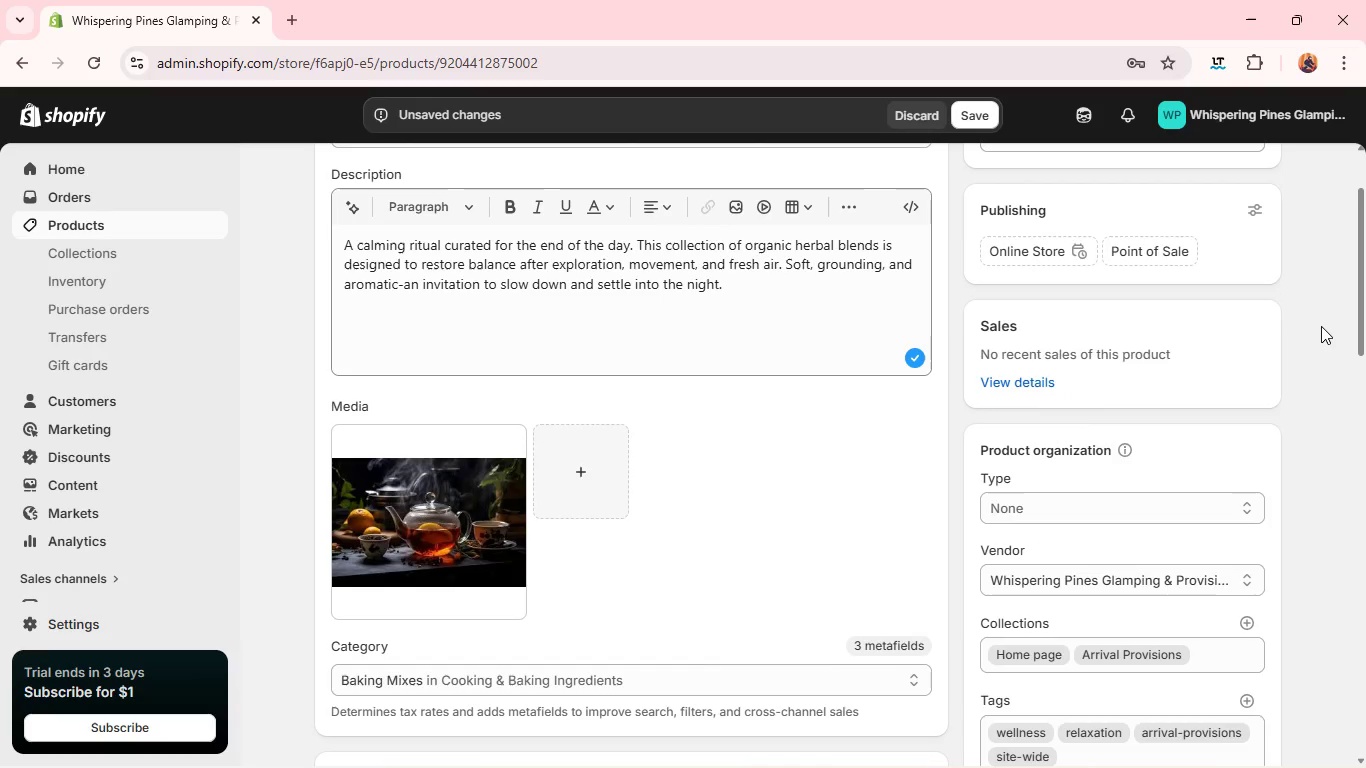 
left_click([1173, 250])
 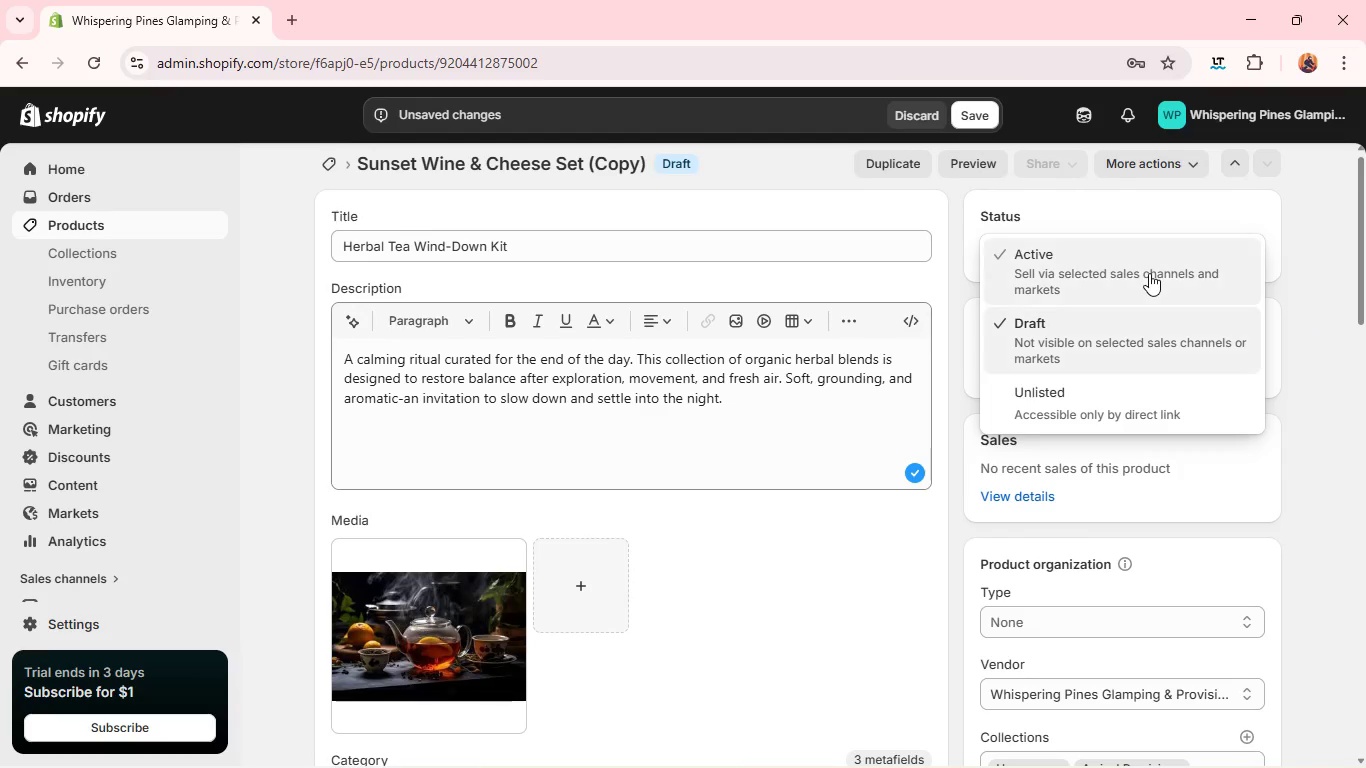 
left_click([1149, 273])
 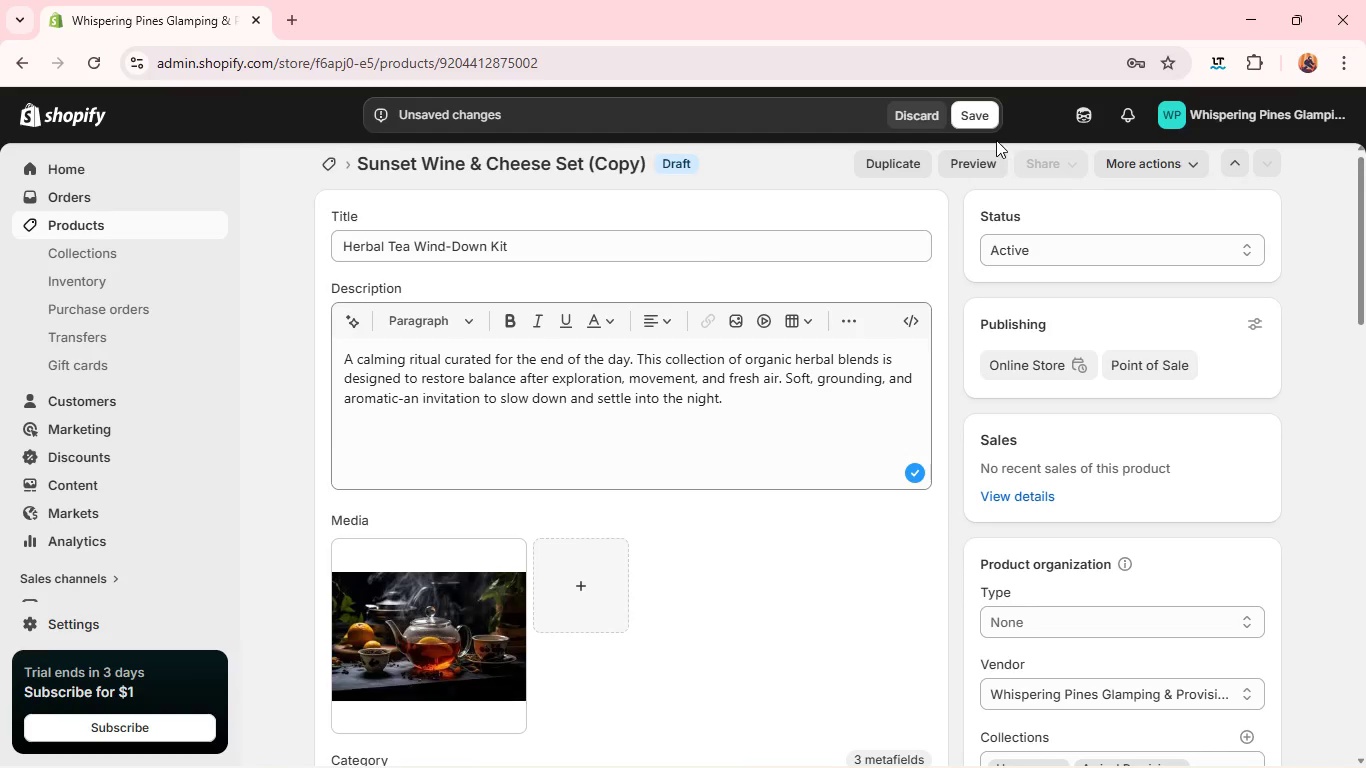 
left_click([981, 117])
 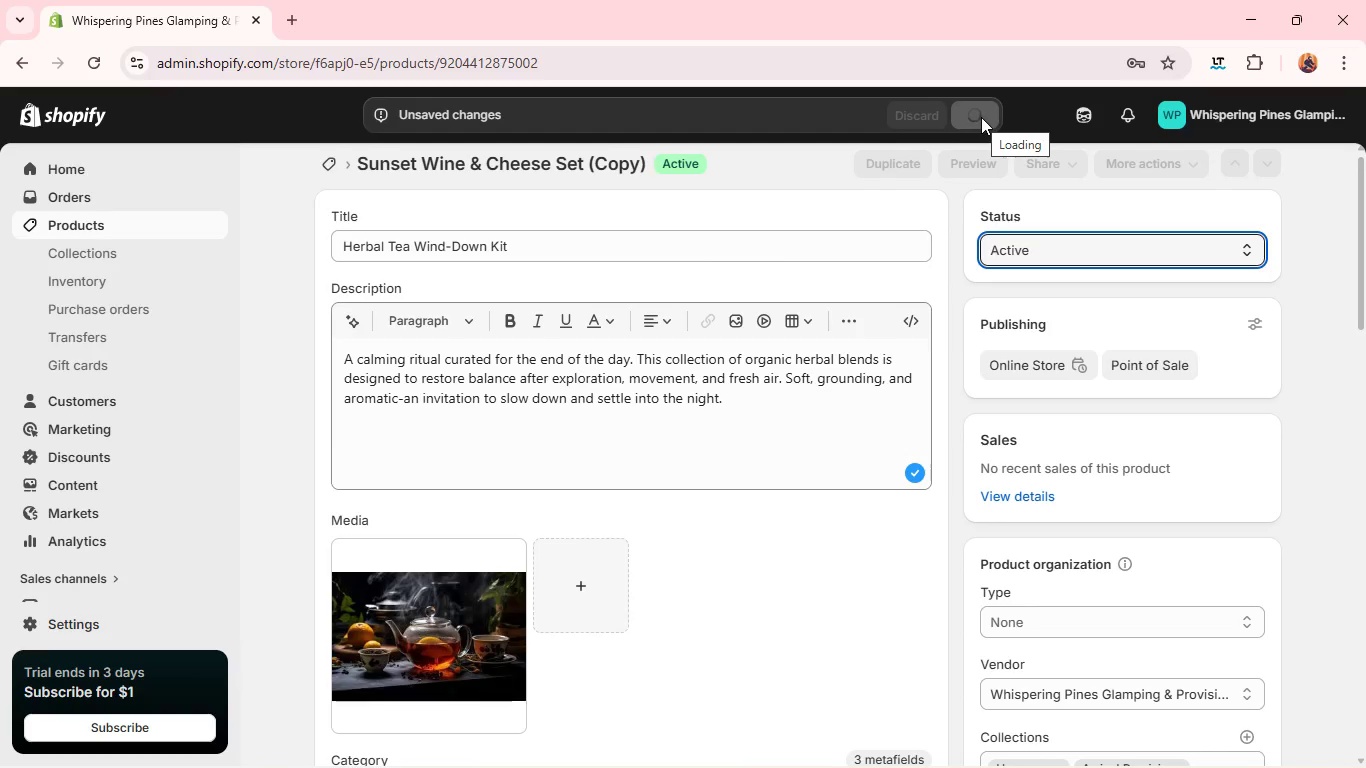 
wait(11.2)
 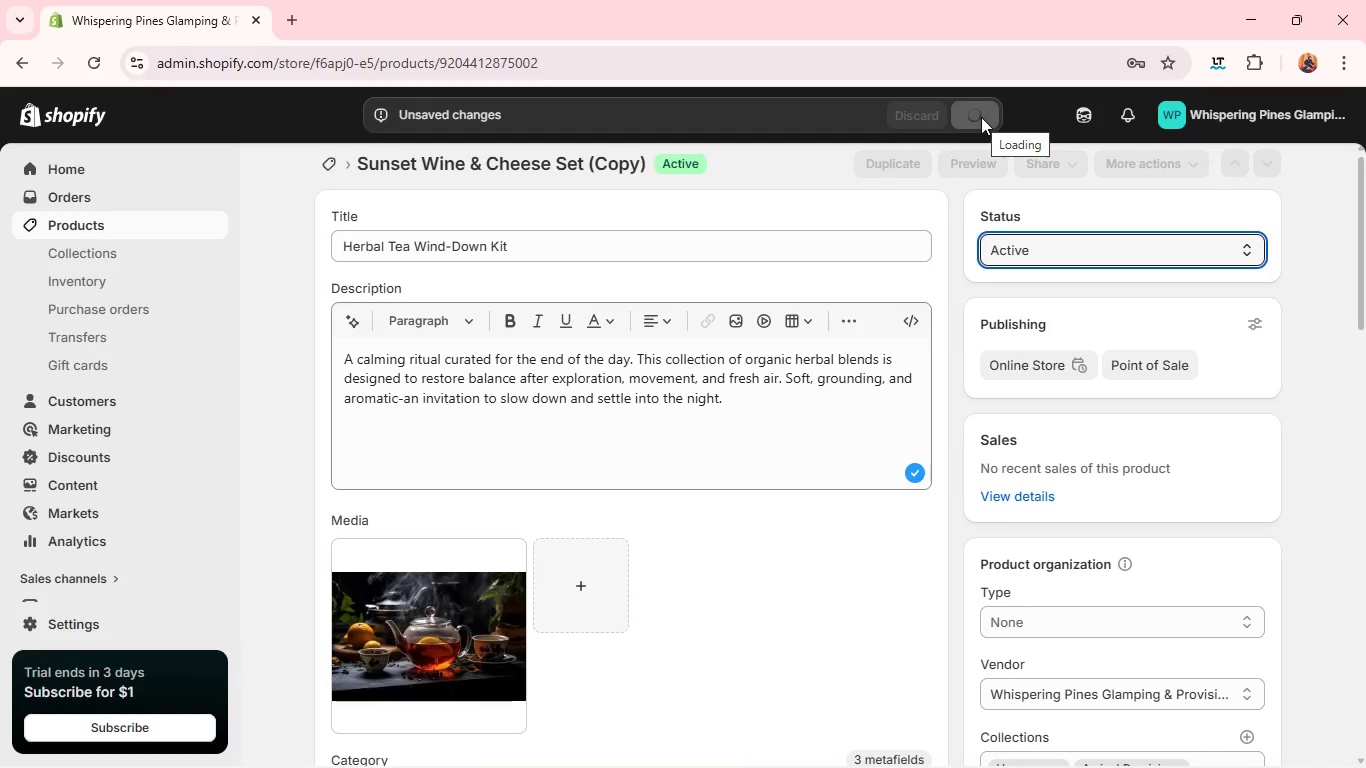 
left_click([878, 160])
 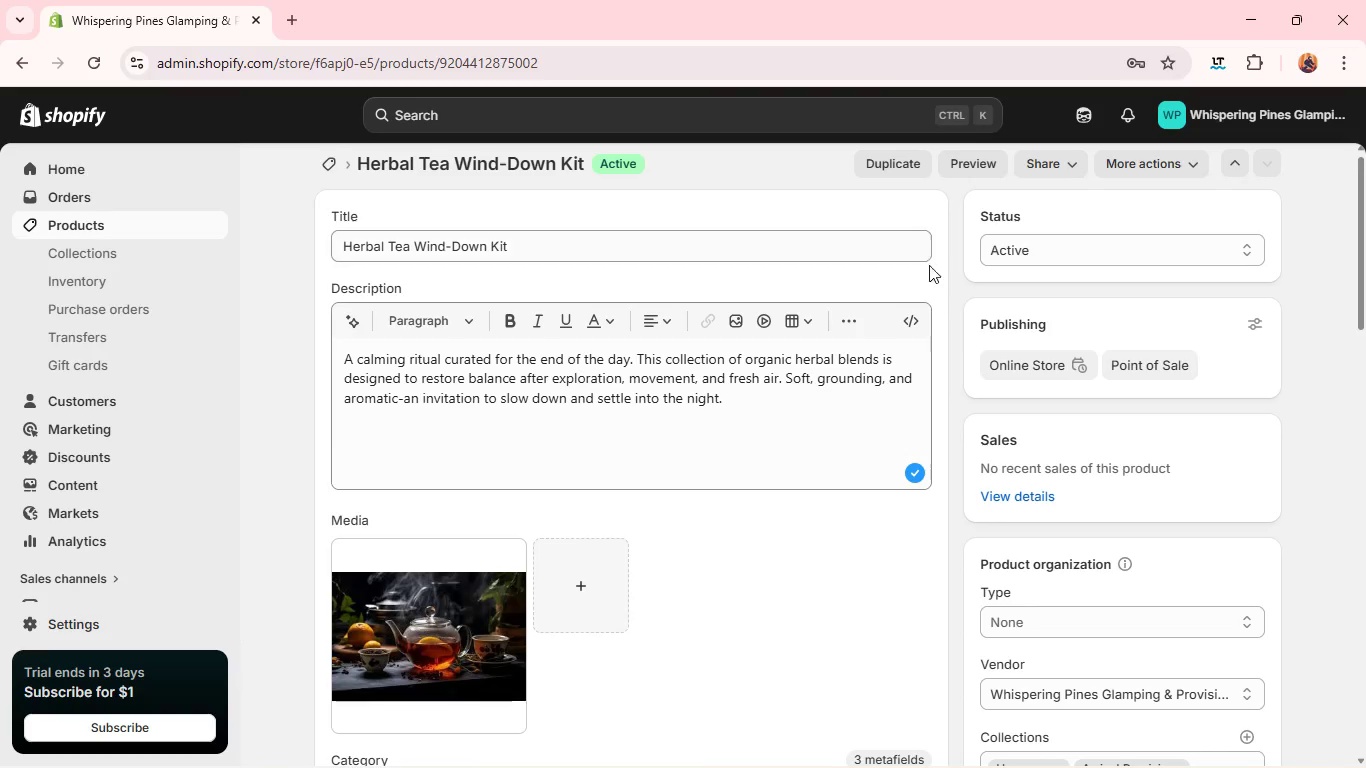 
mouse_move([922, 331])
 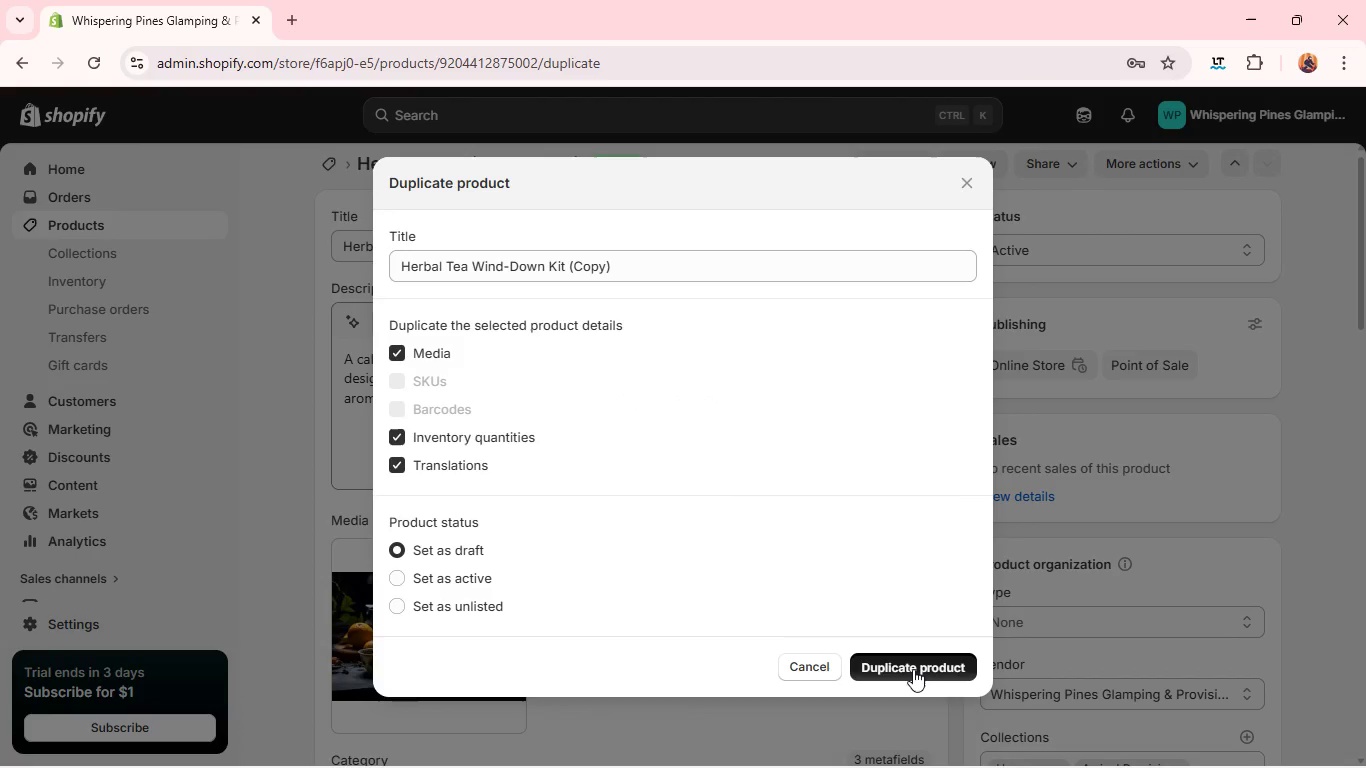 
left_click([913, 669])
 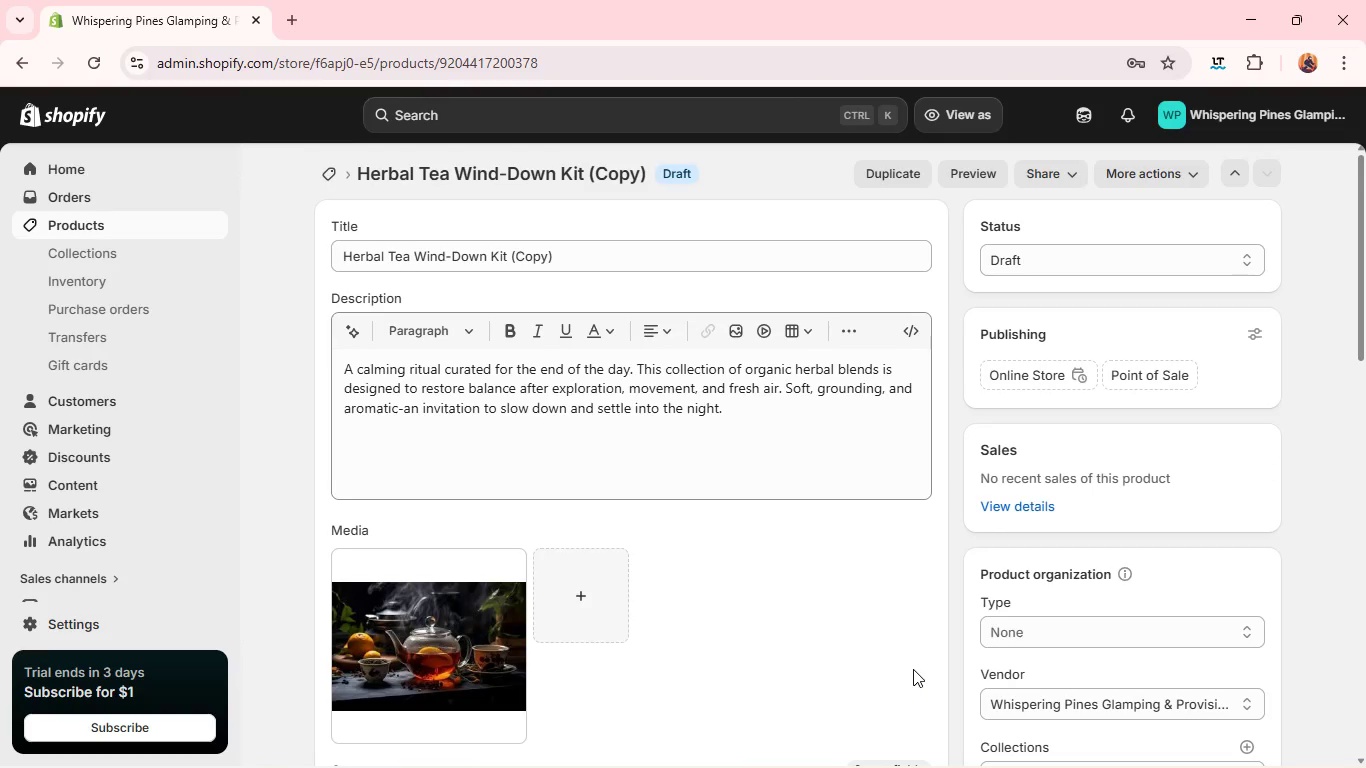 
wait(15.92)
 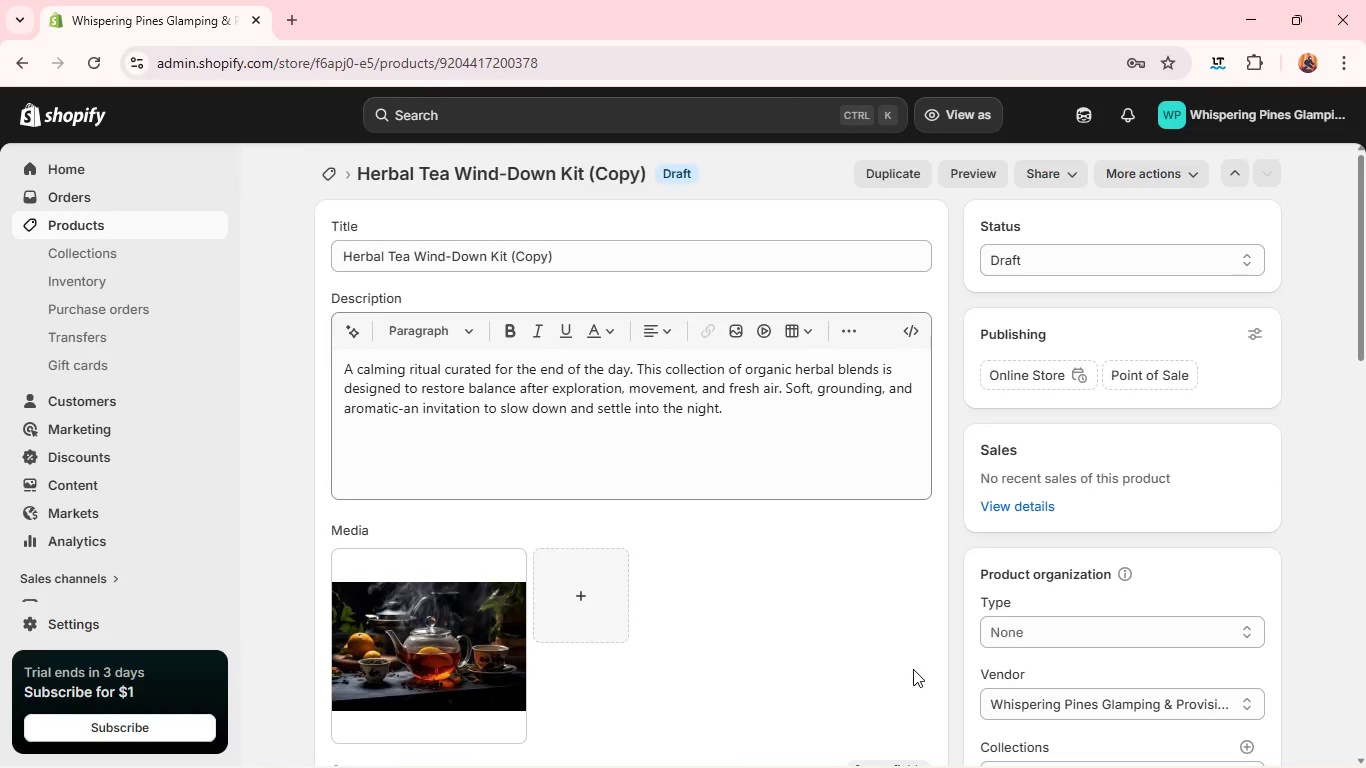 
double_click([767, 264])
 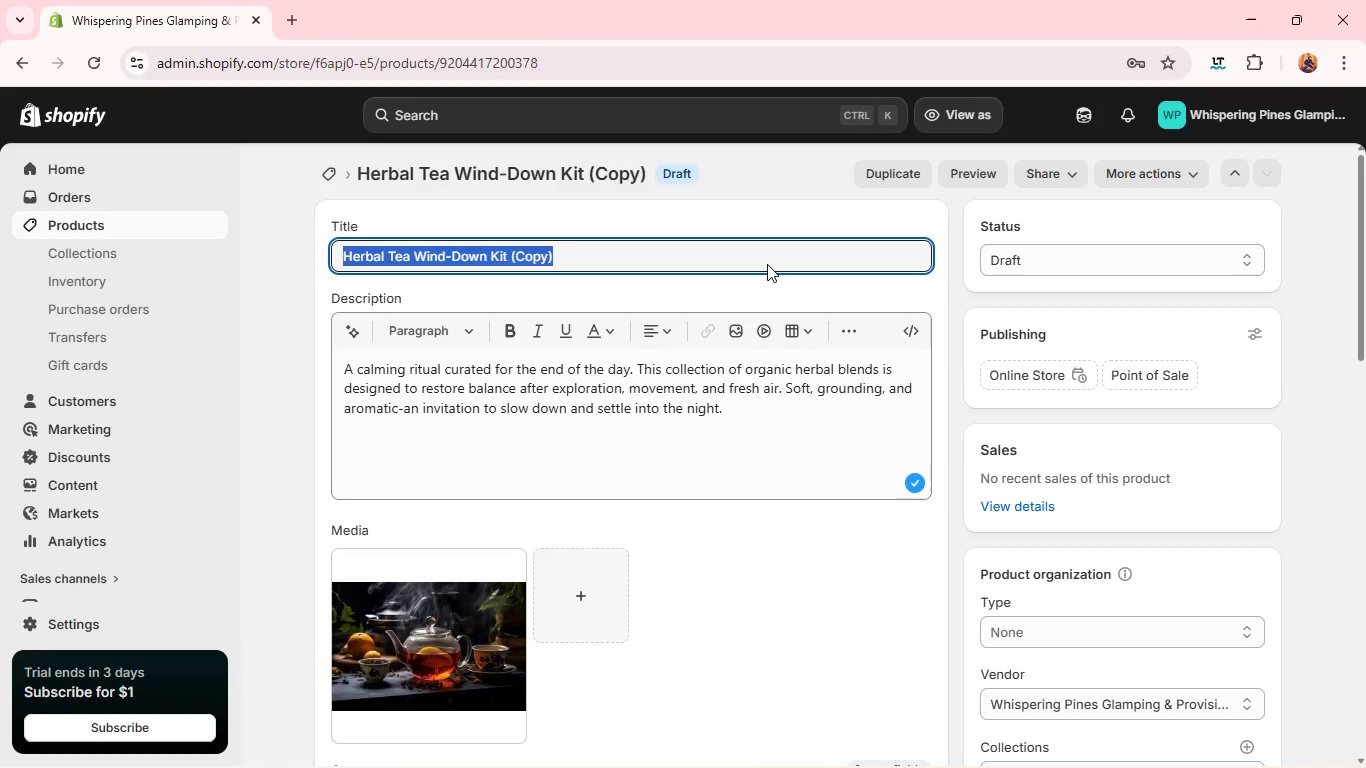 
triple_click([767, 264])
 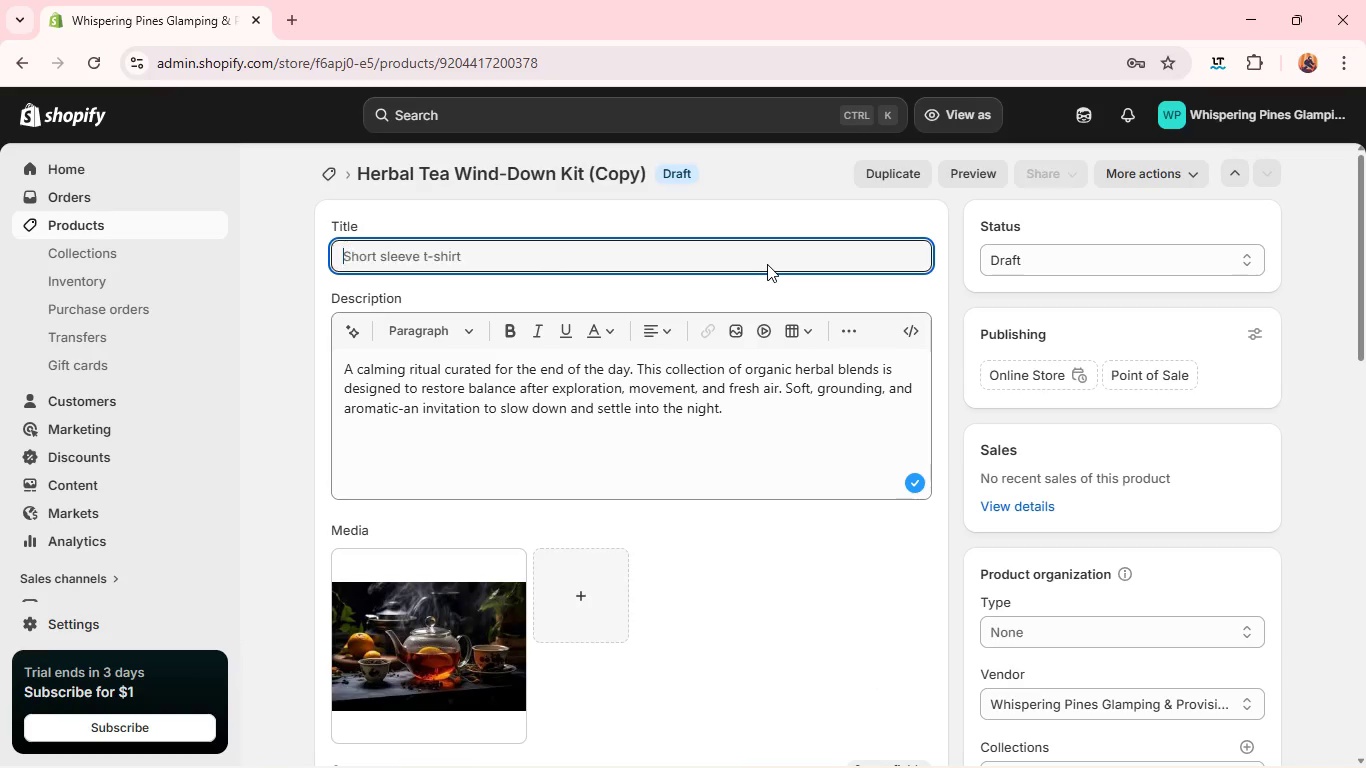 
key(Backspace)
 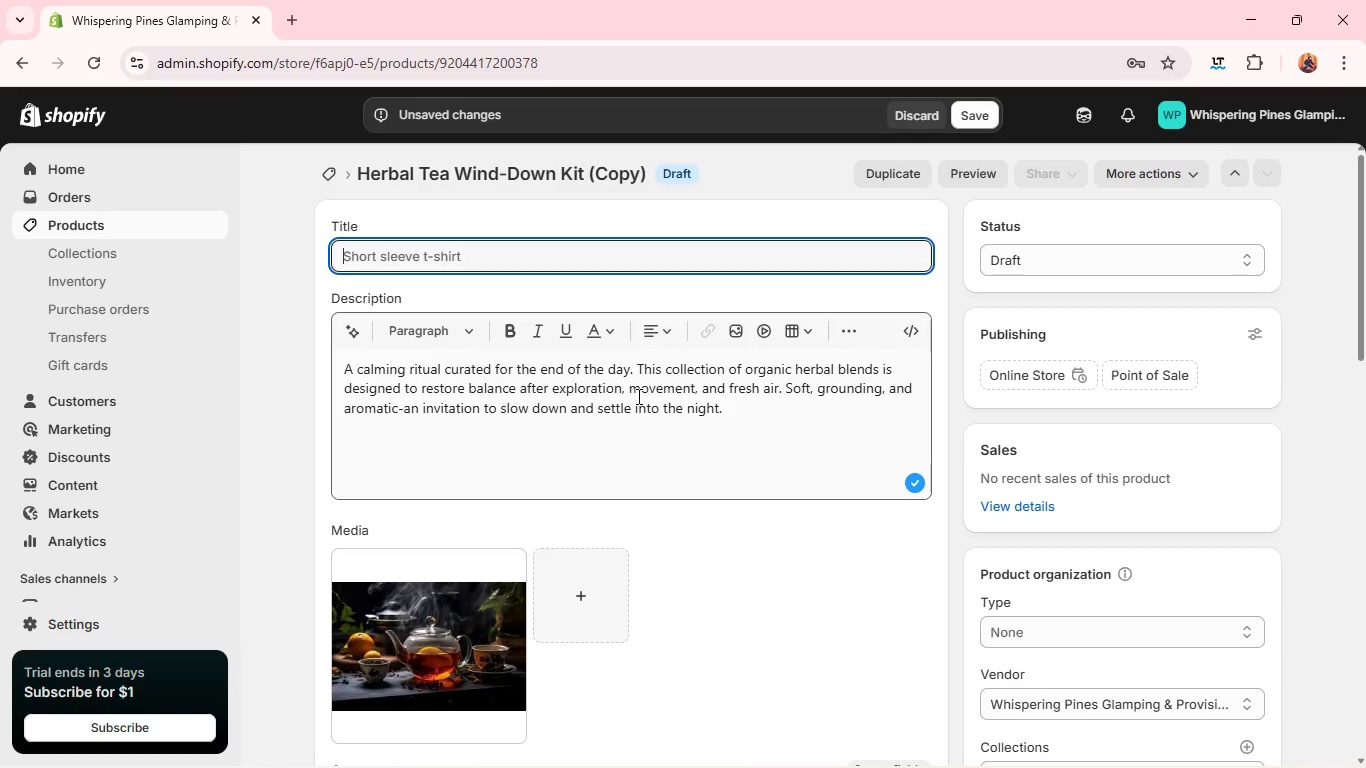 
left_click([637, 396])
 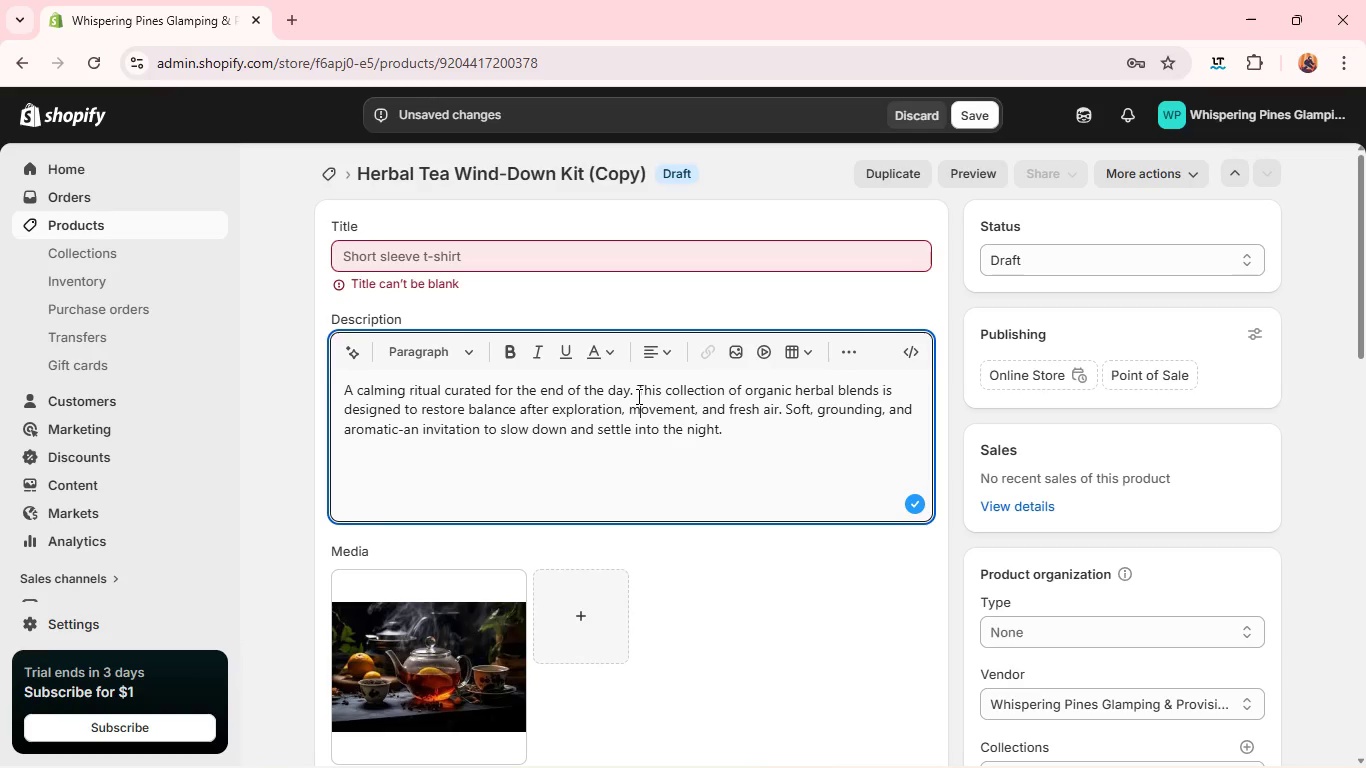 
hold_key(key=ControlLeft, duration=1.2)
 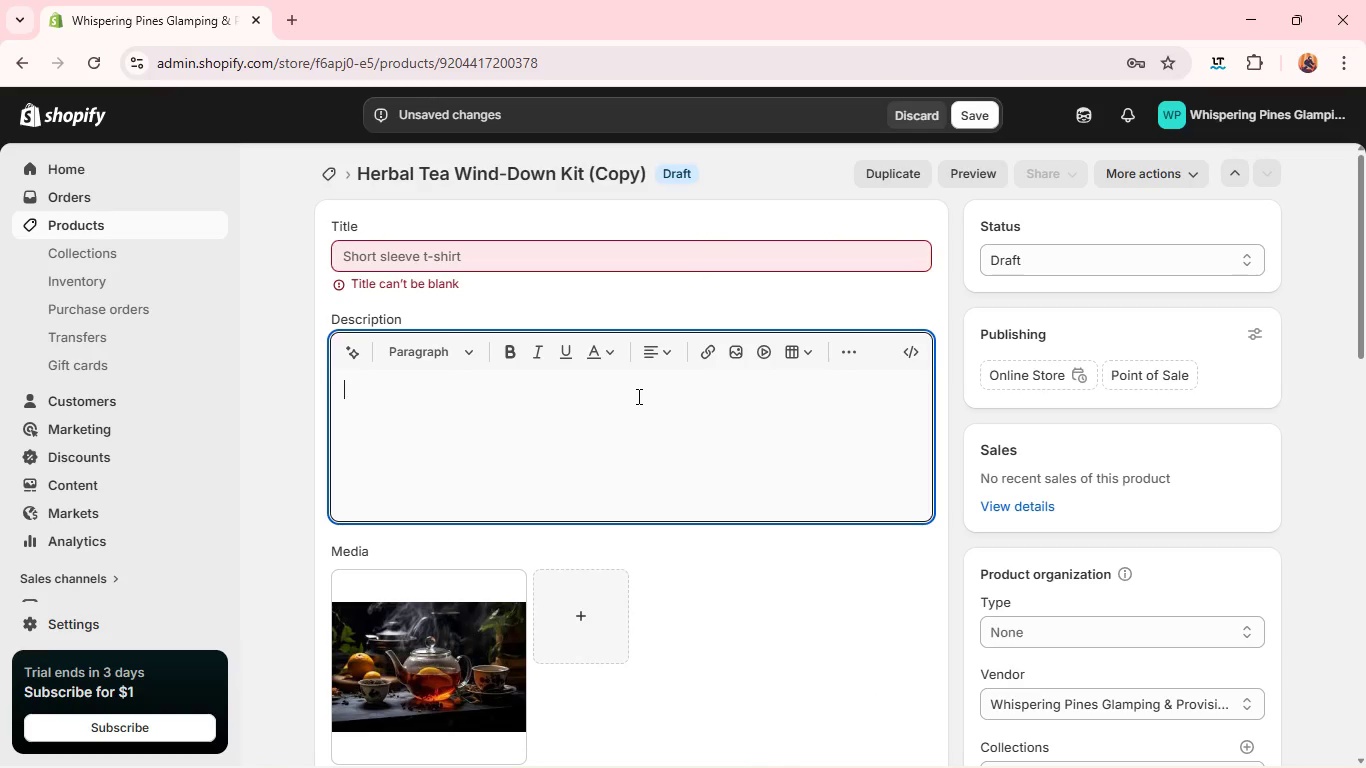 
key(A)
 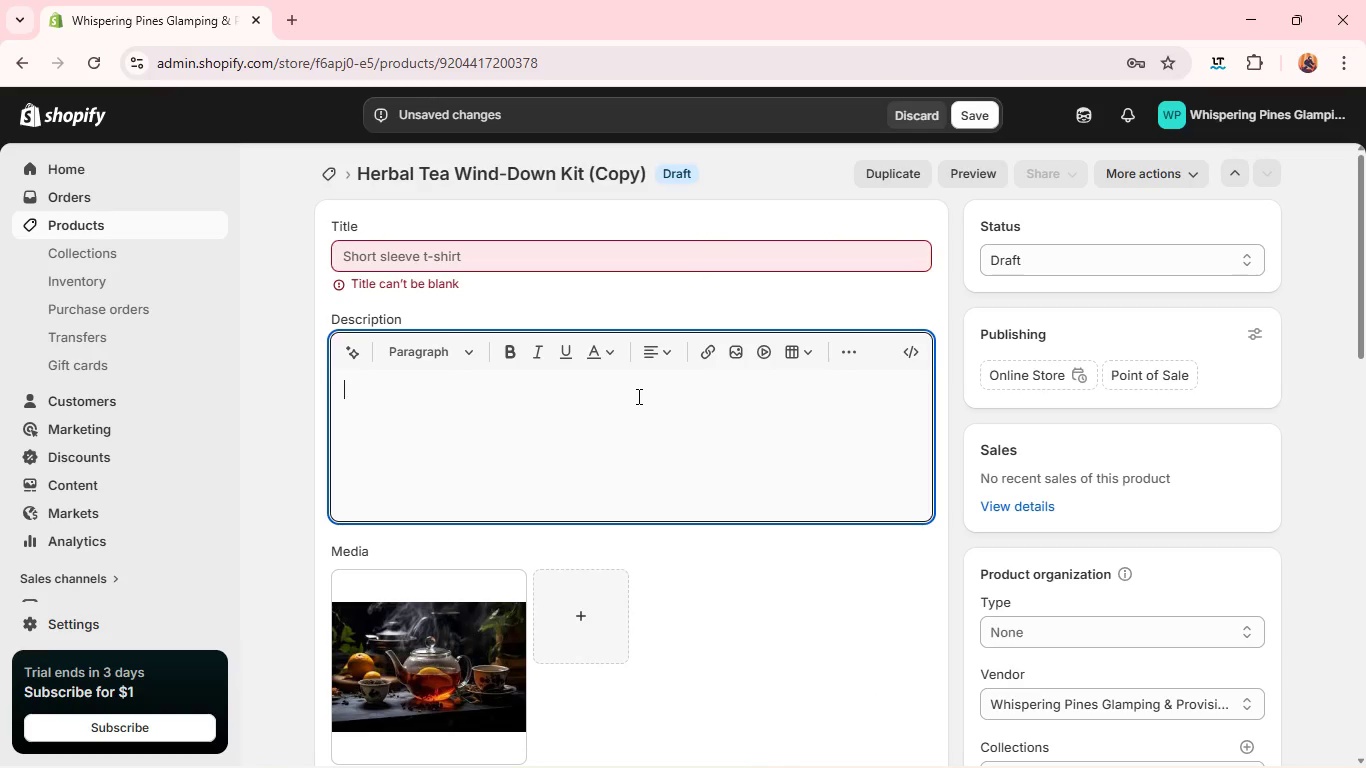 
key(Backspace)
 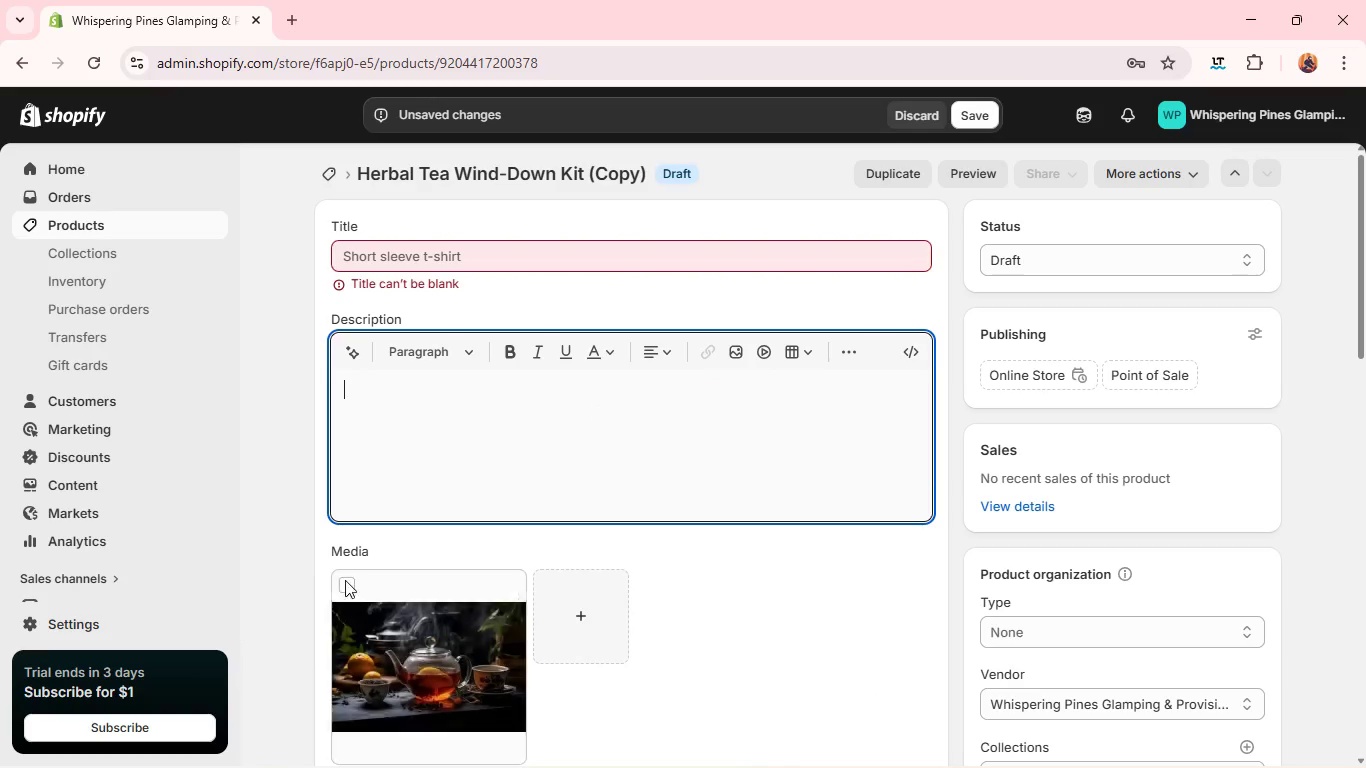 
left_click([348, 580])
 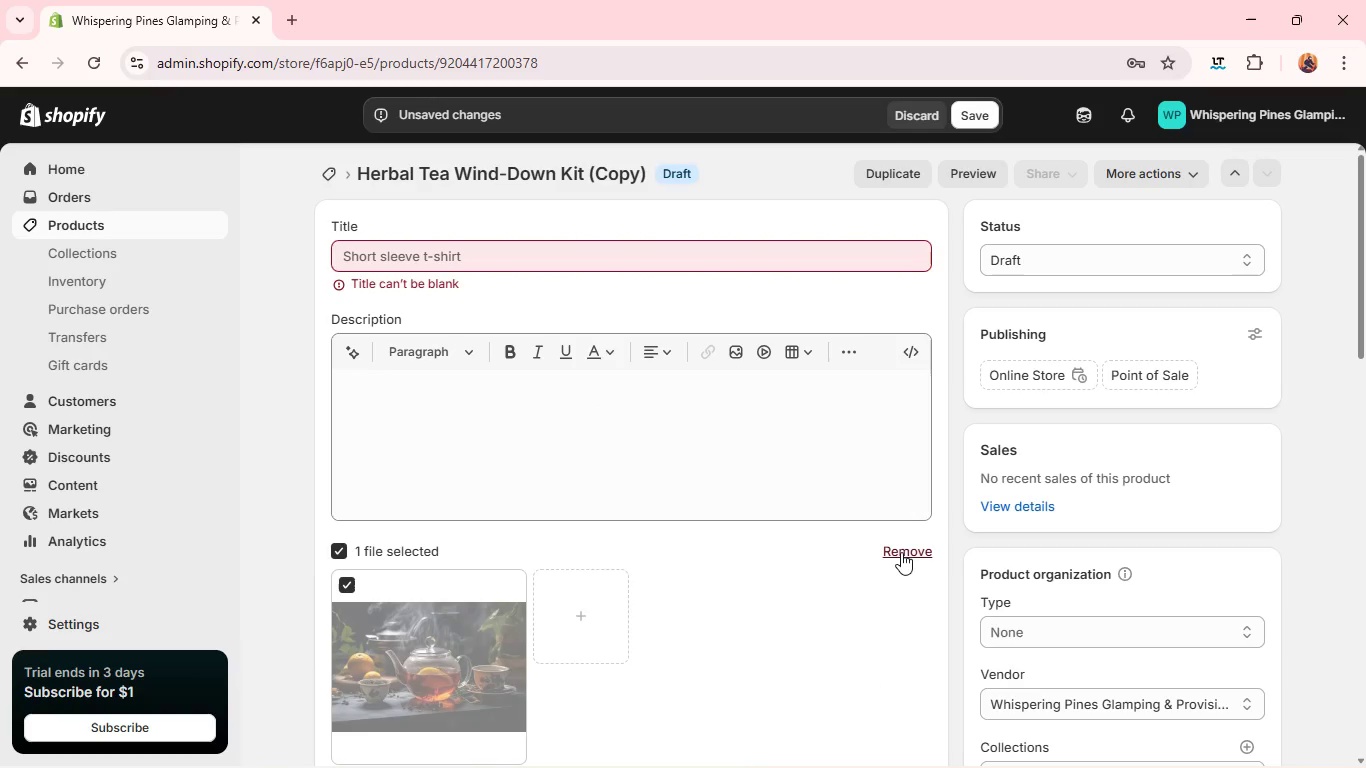 
left_click([901, 552])
 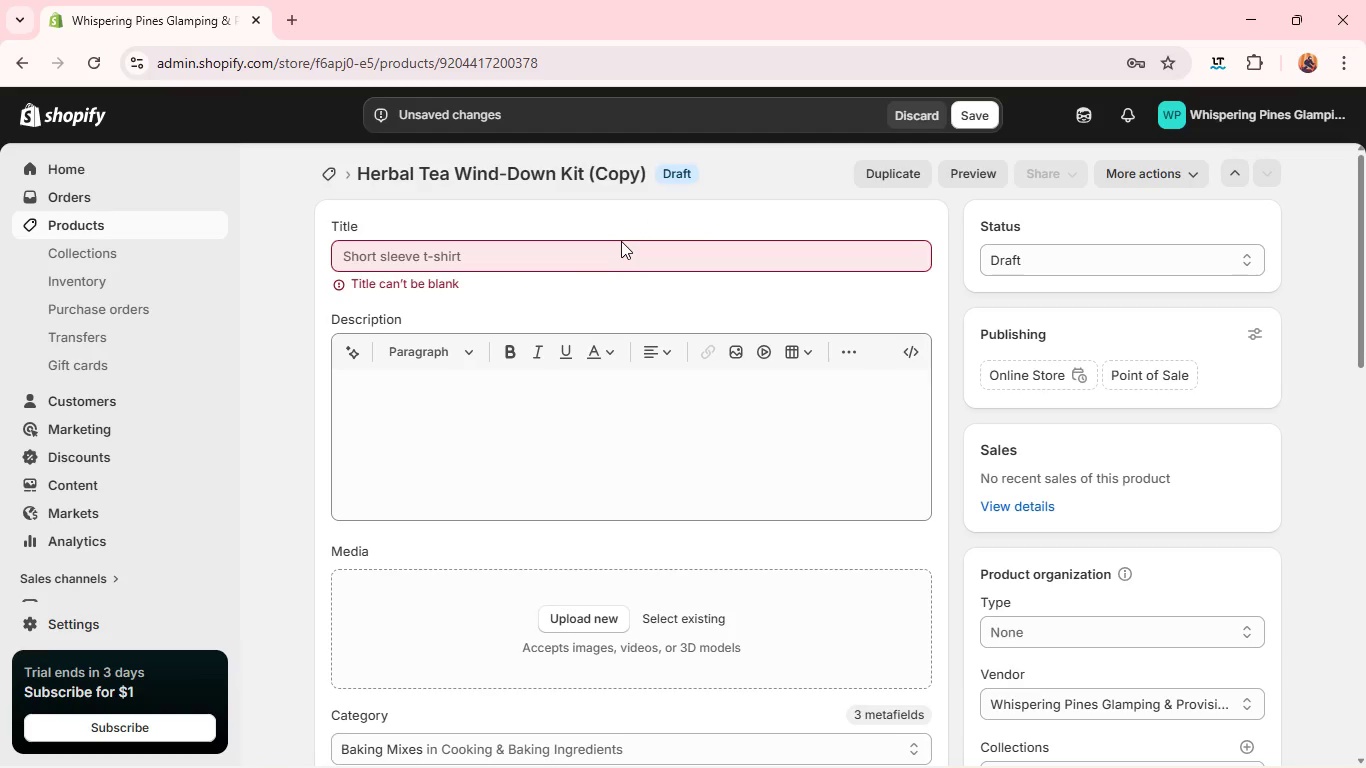 
wait(10.89)
 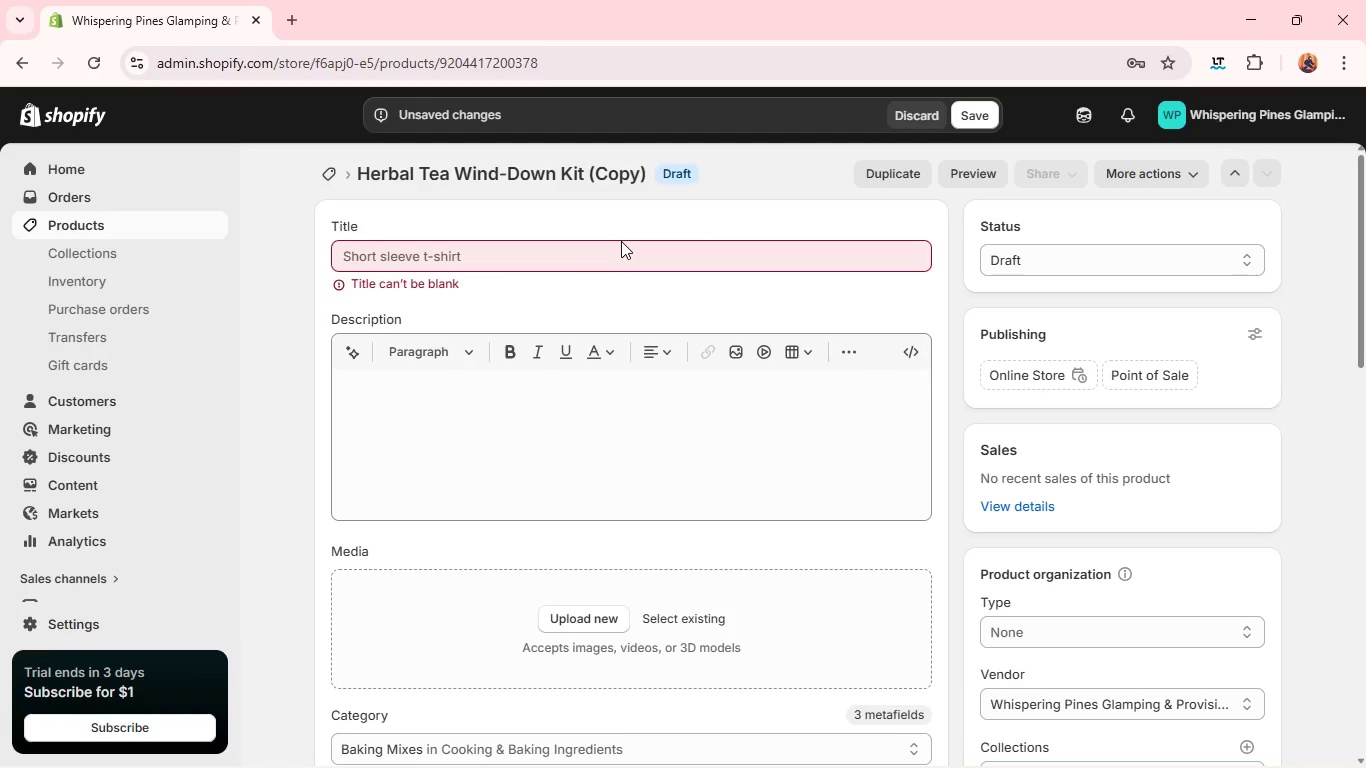 
left_click([595, 231])
 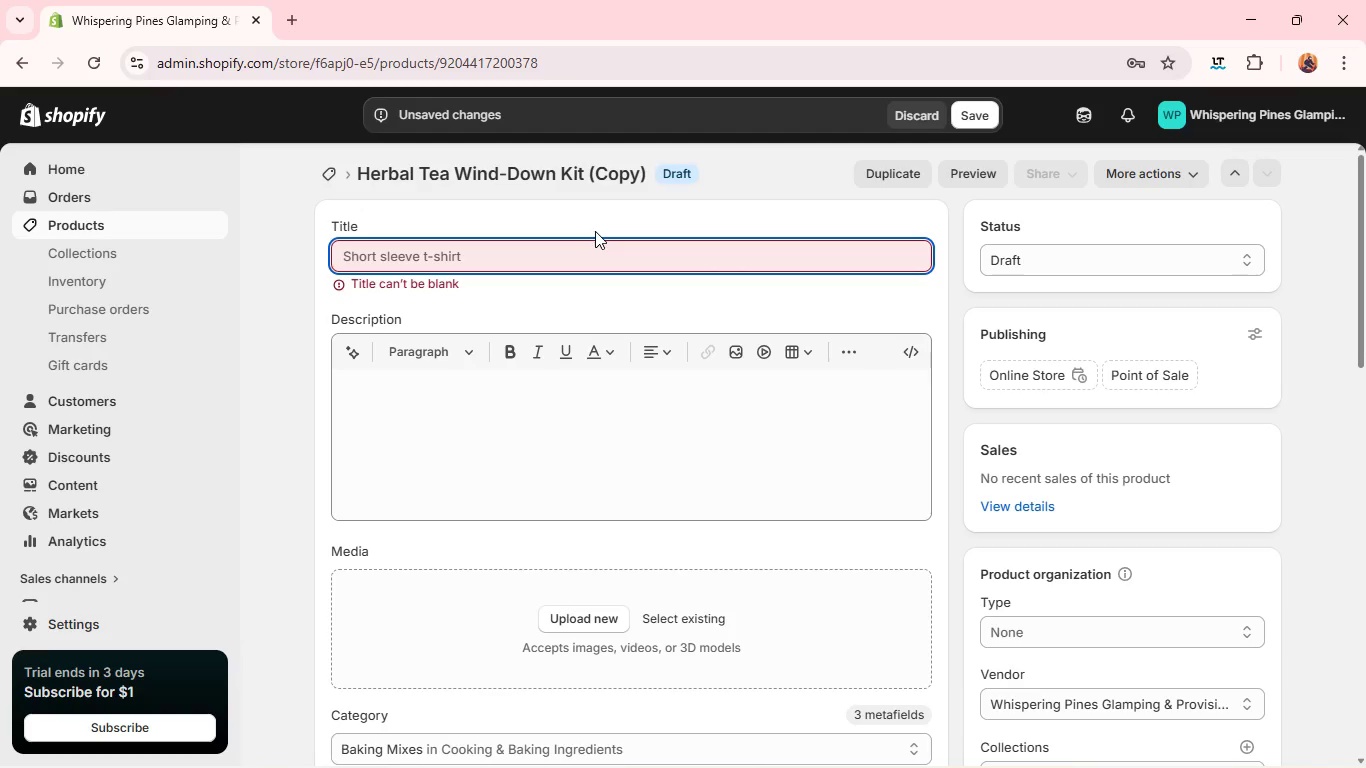 
hold_key(key=ShiftLeft, duration=0.31)
 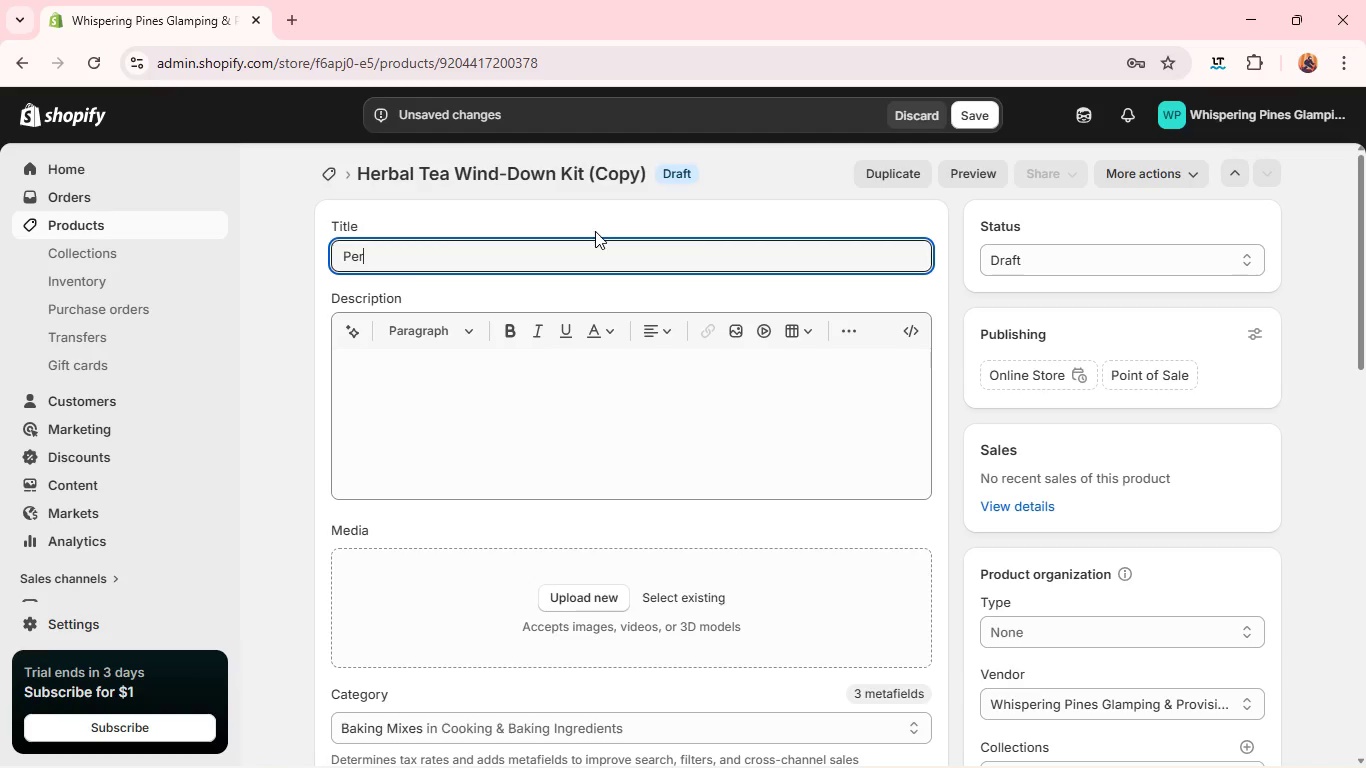 
type(per)
 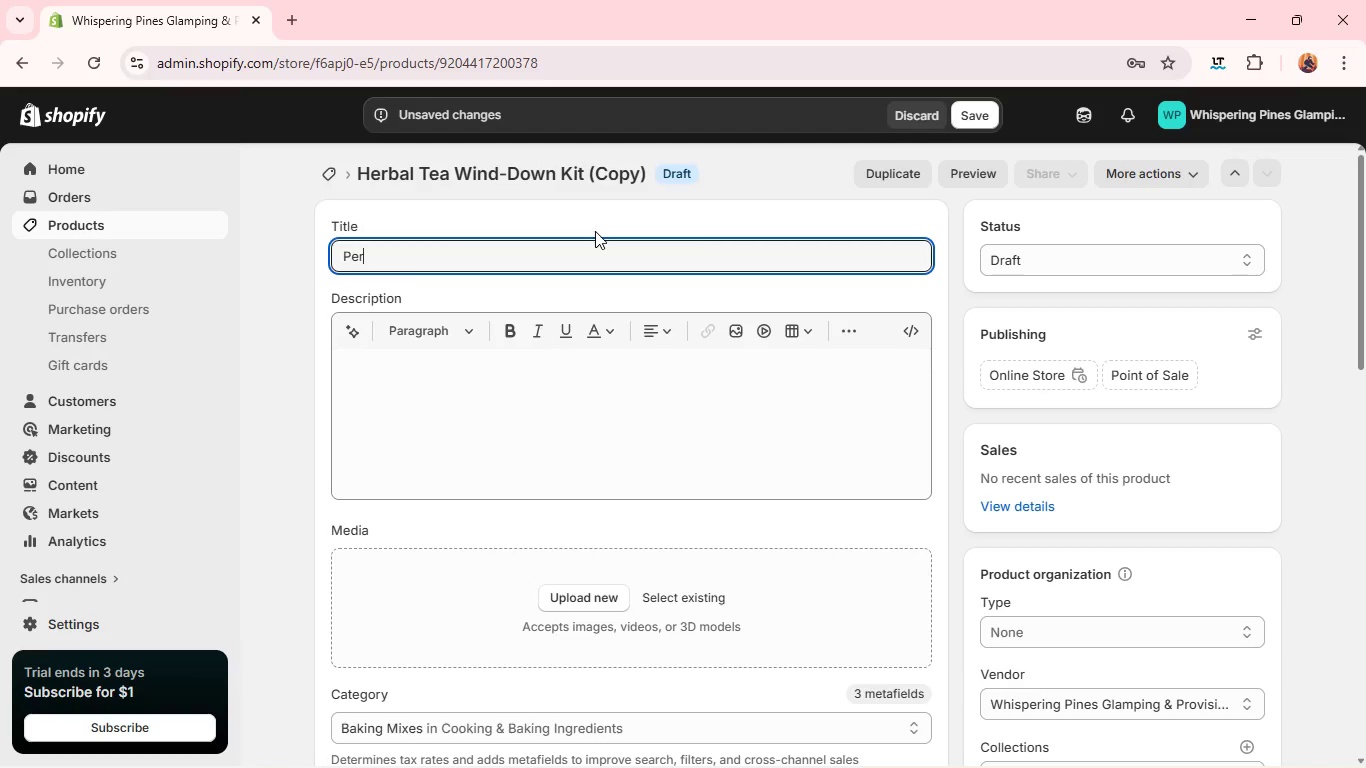 
key(Backspace)
key(Backspace)
type(rofessional BINOcular Set)
 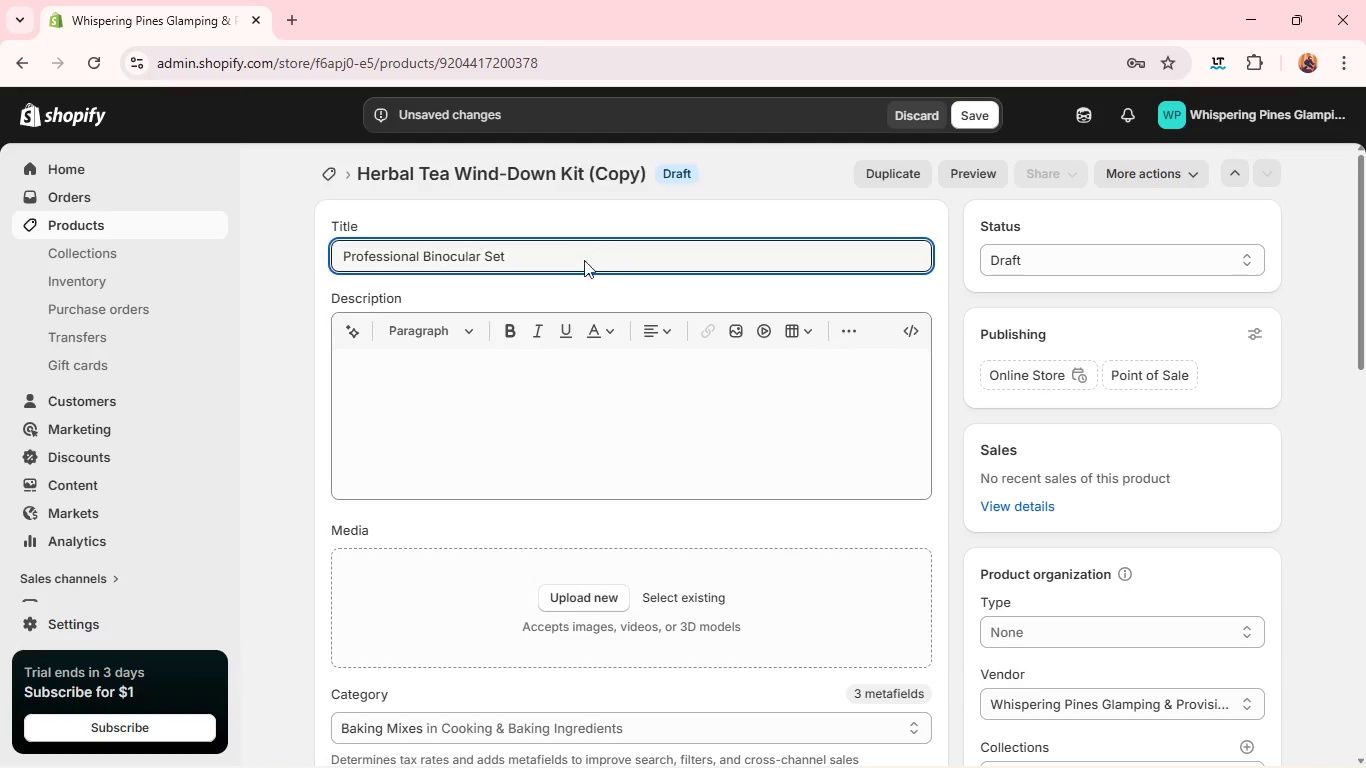 
key(Control+A)
 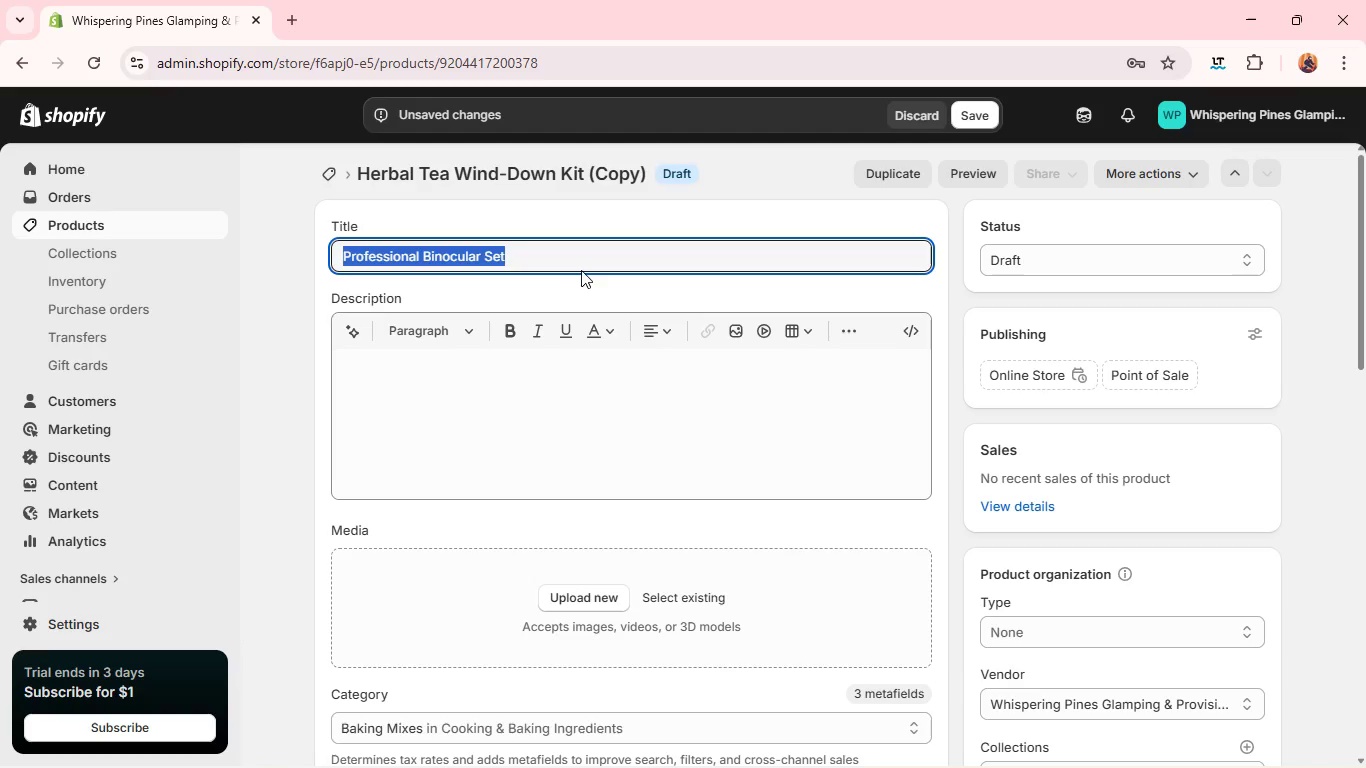 
key(Control+C)
 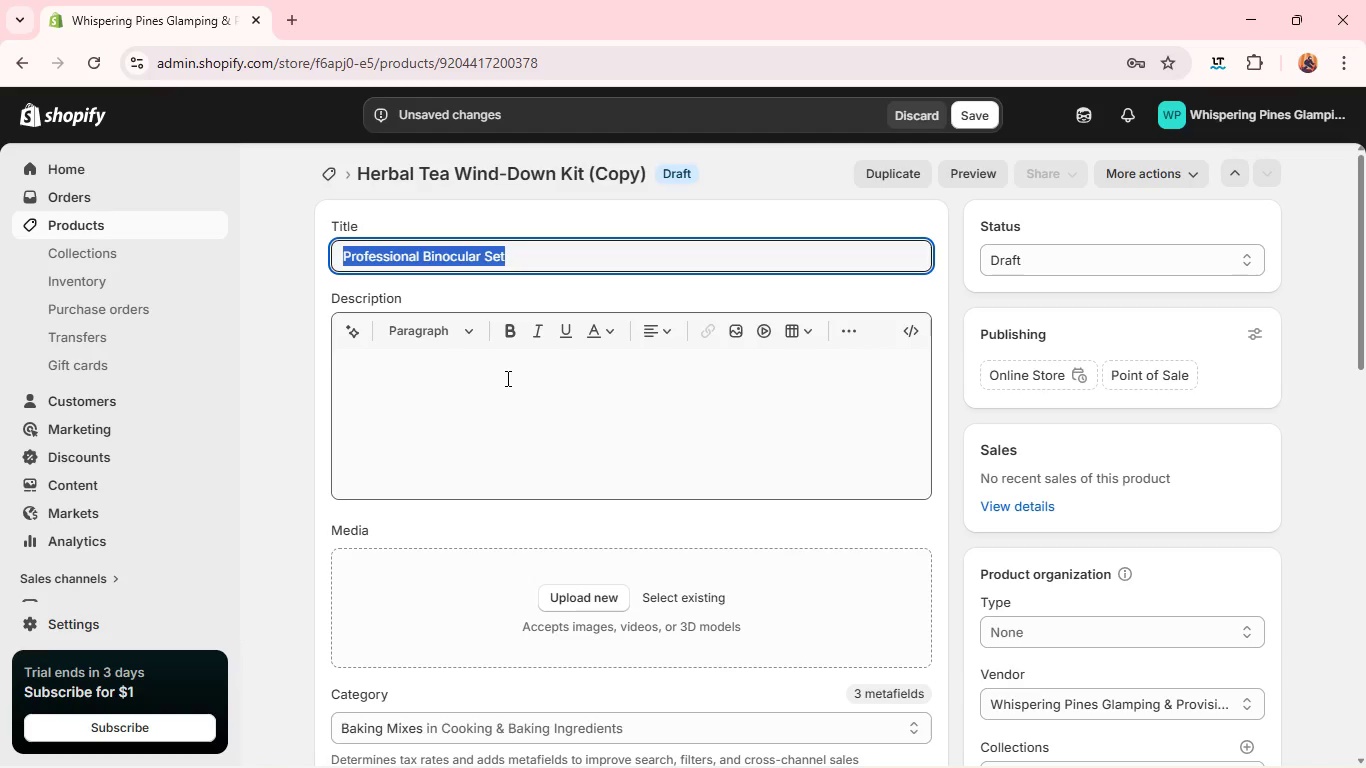 
left_click([506, 378])
 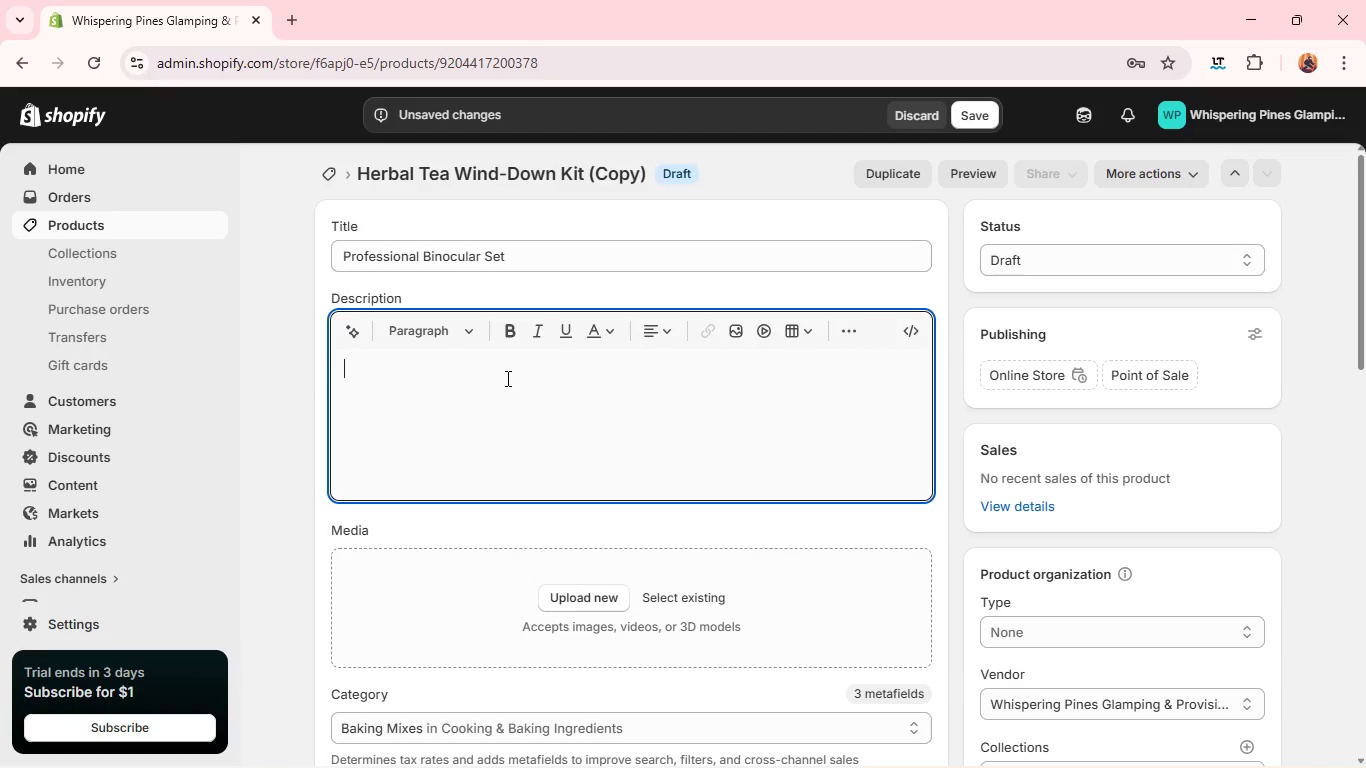 
key(Control+V)
 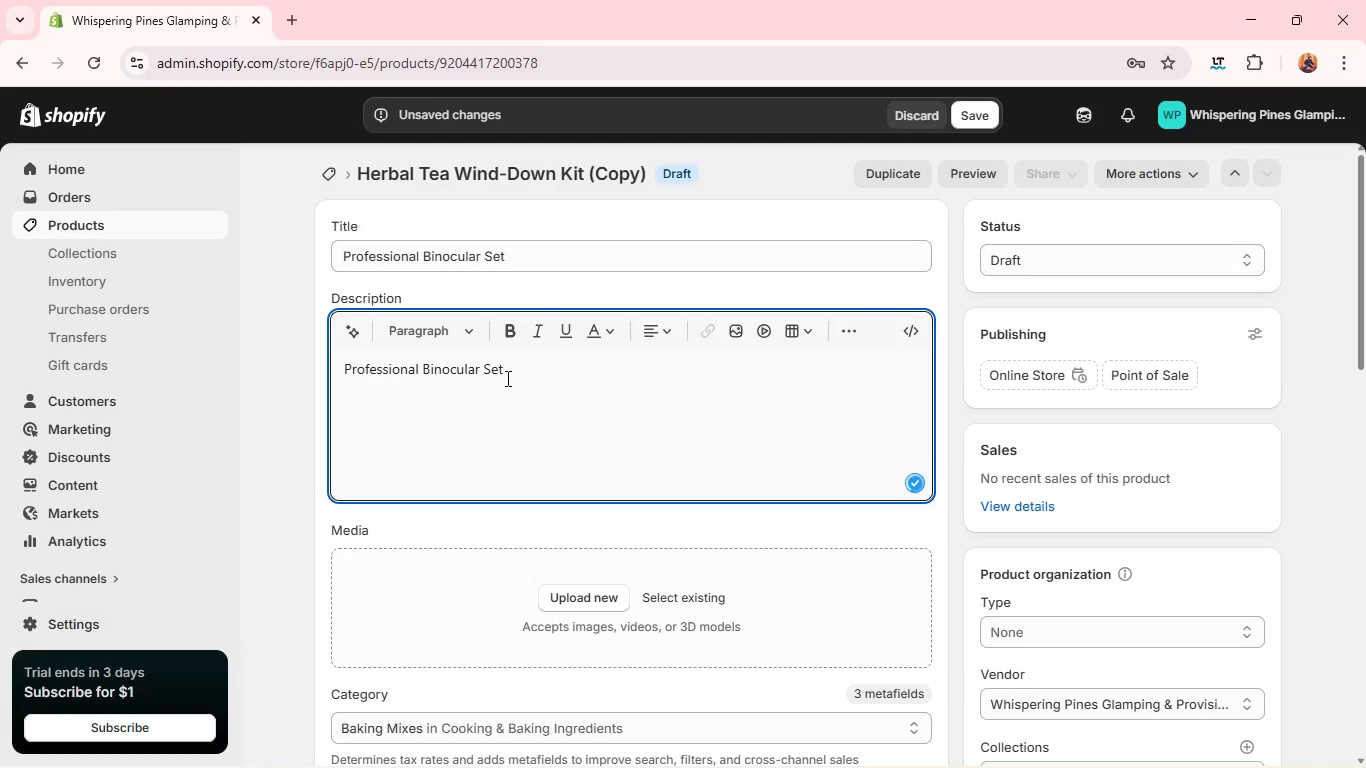 
hold_key(key=ControlLeft, duration=0.55)
 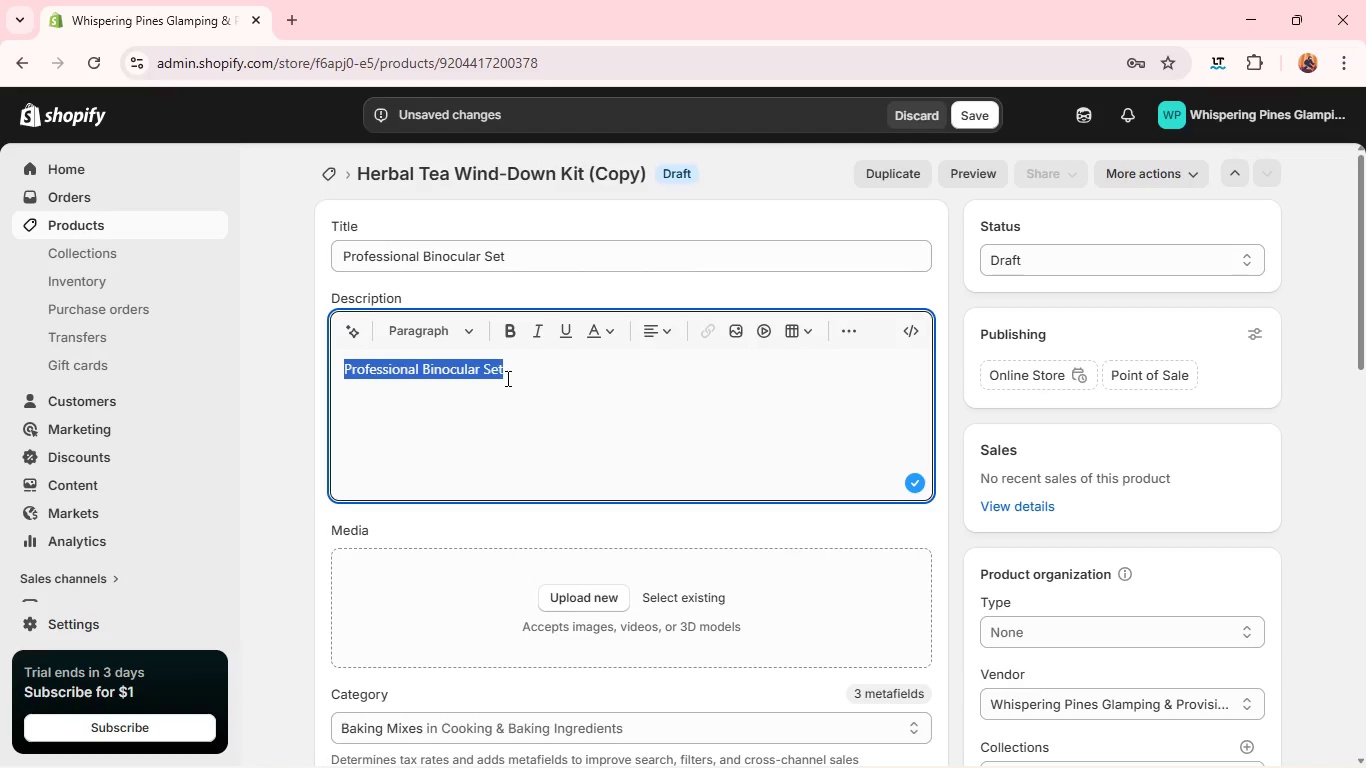 
key(A)
 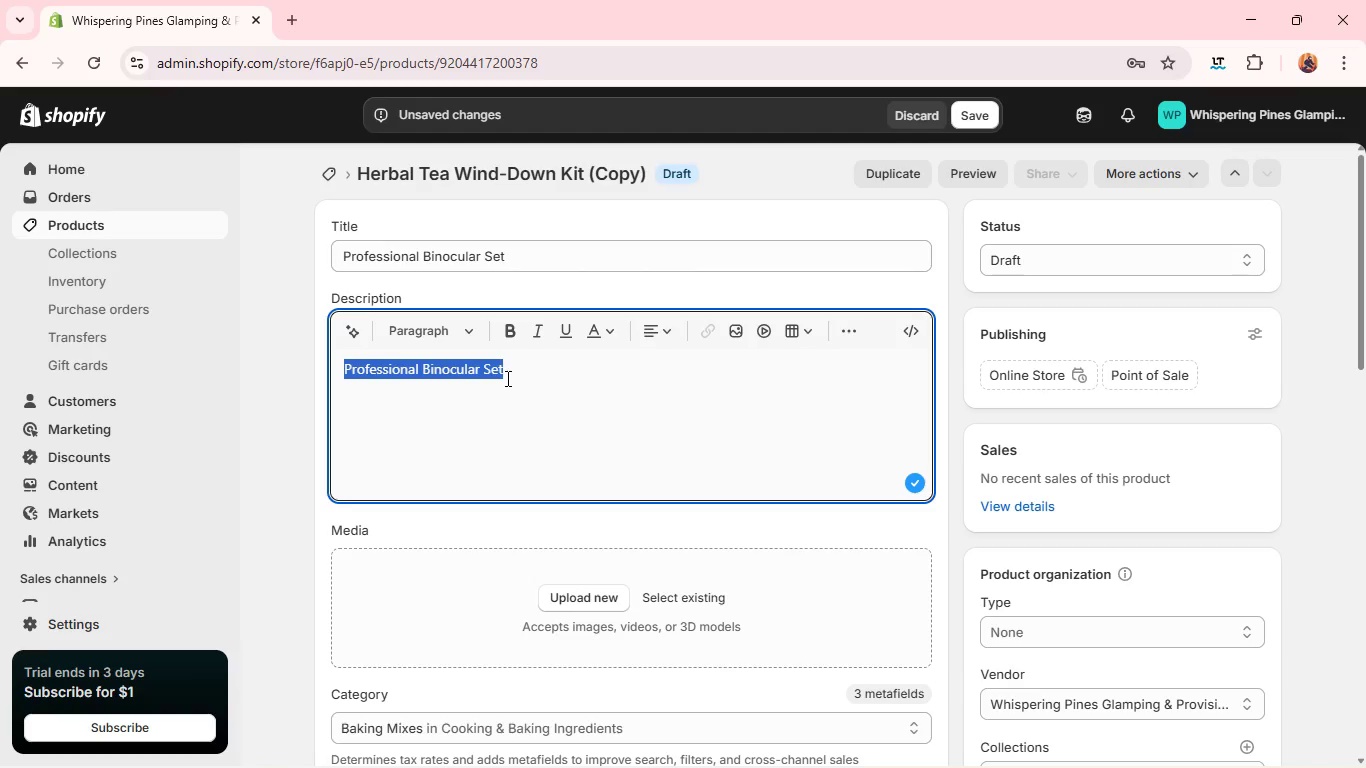 
type(eXperience the wilderness in striking clarity with oremium-grade oprica)
key(Backspace)
key(Backspace)
key(Backspace)
key(Backspace)
type(tical precision. These binoculars are designed for immersive lan)
 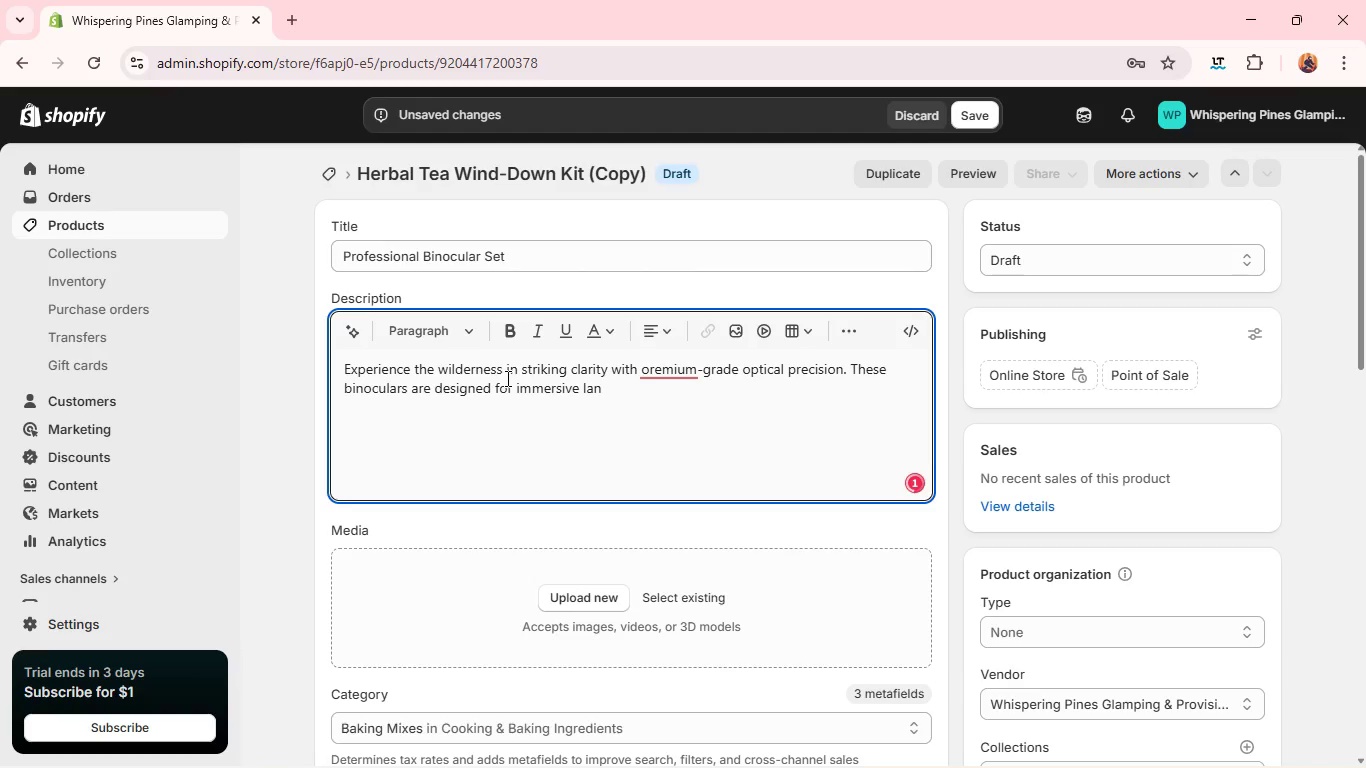 
wait(10.19)
 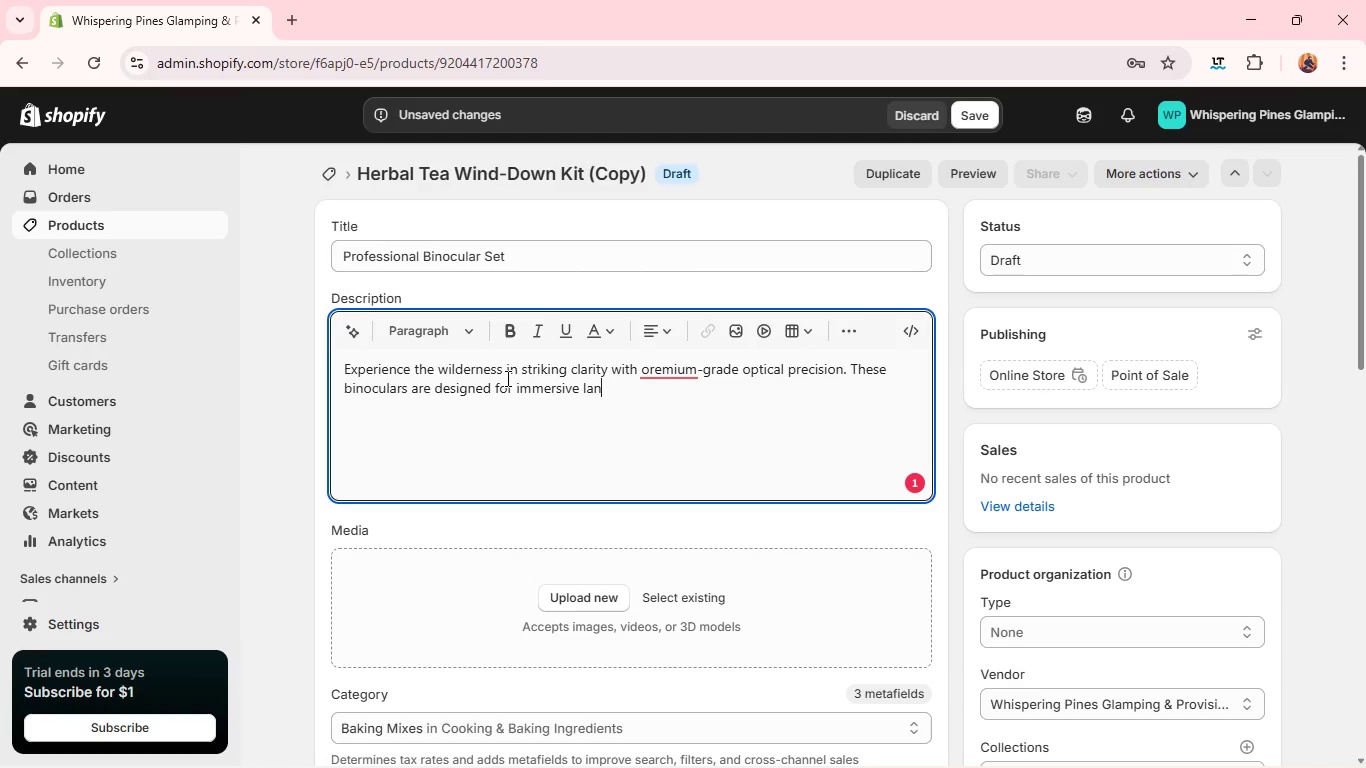 
type(dscape viewing, )
 